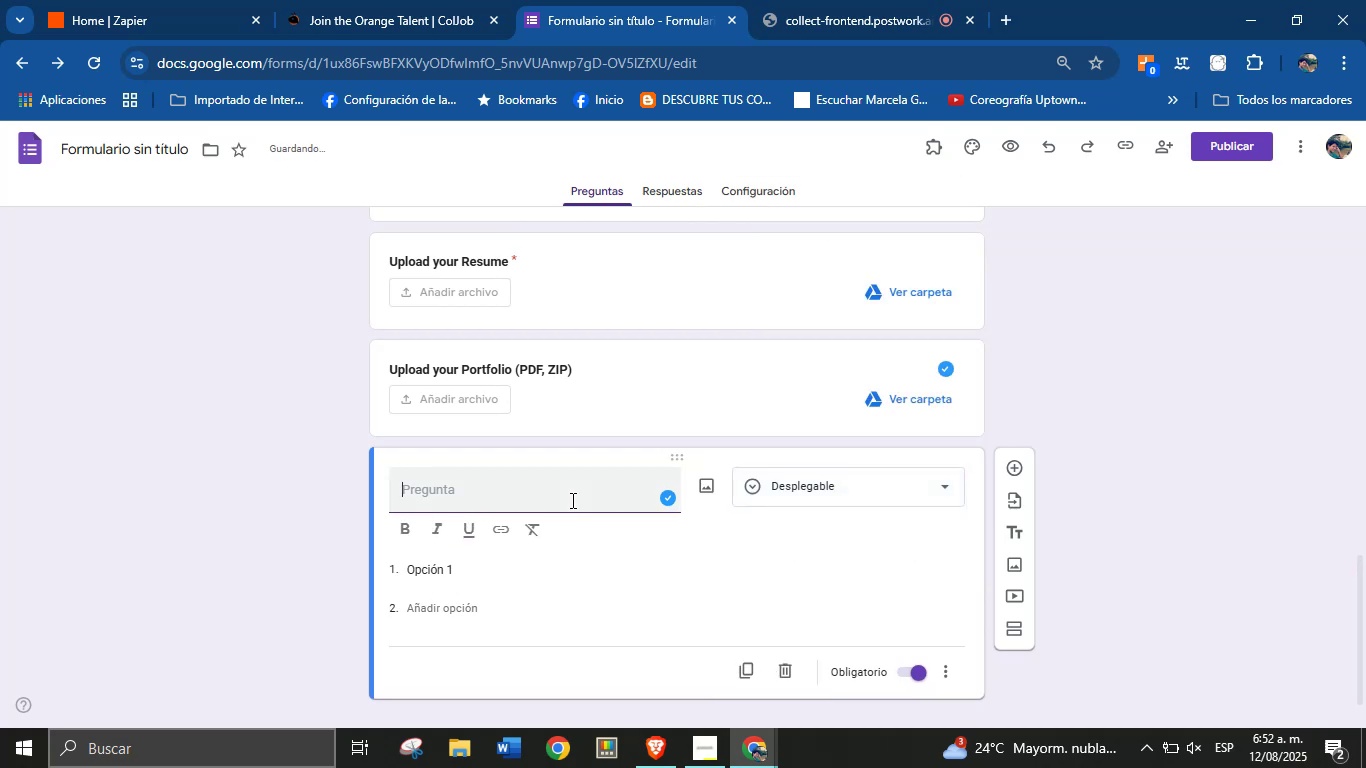 
key(Control+V)
 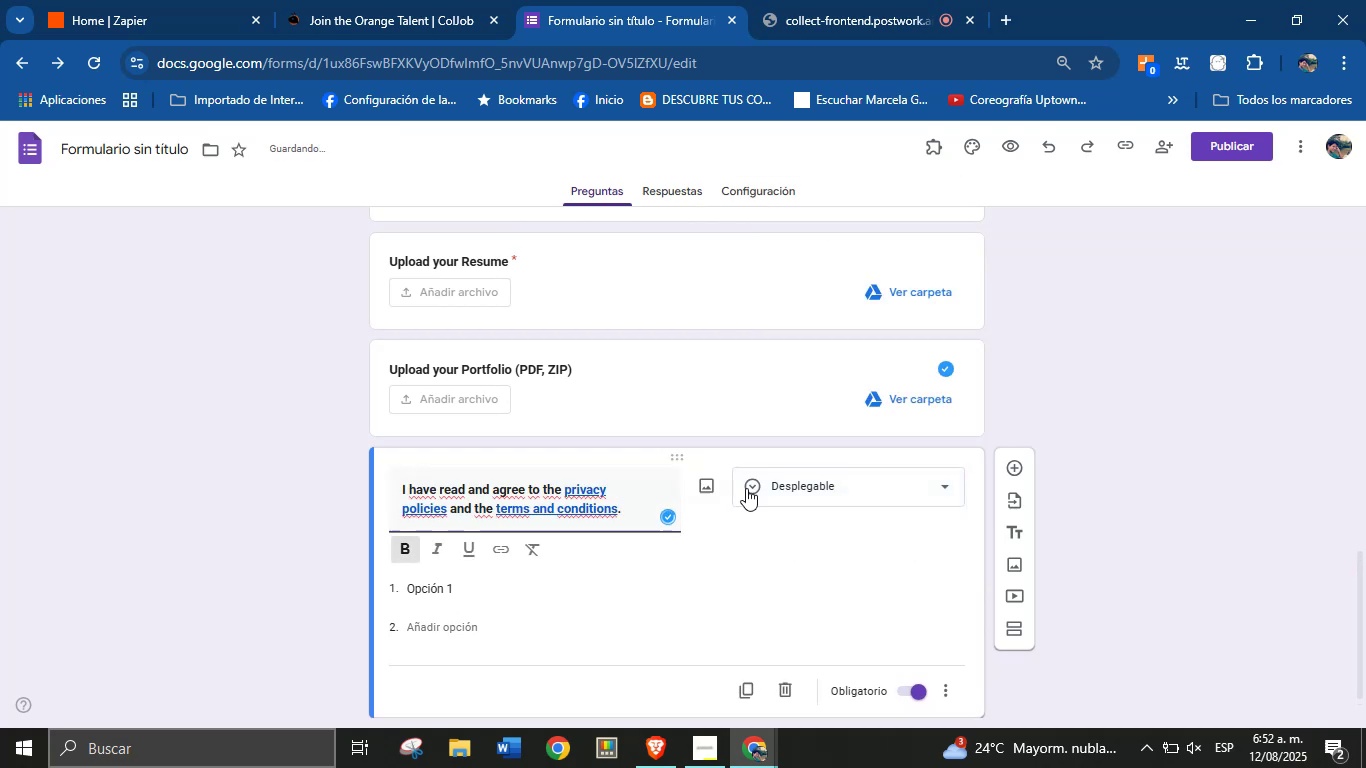 
left_click([813, 490])
 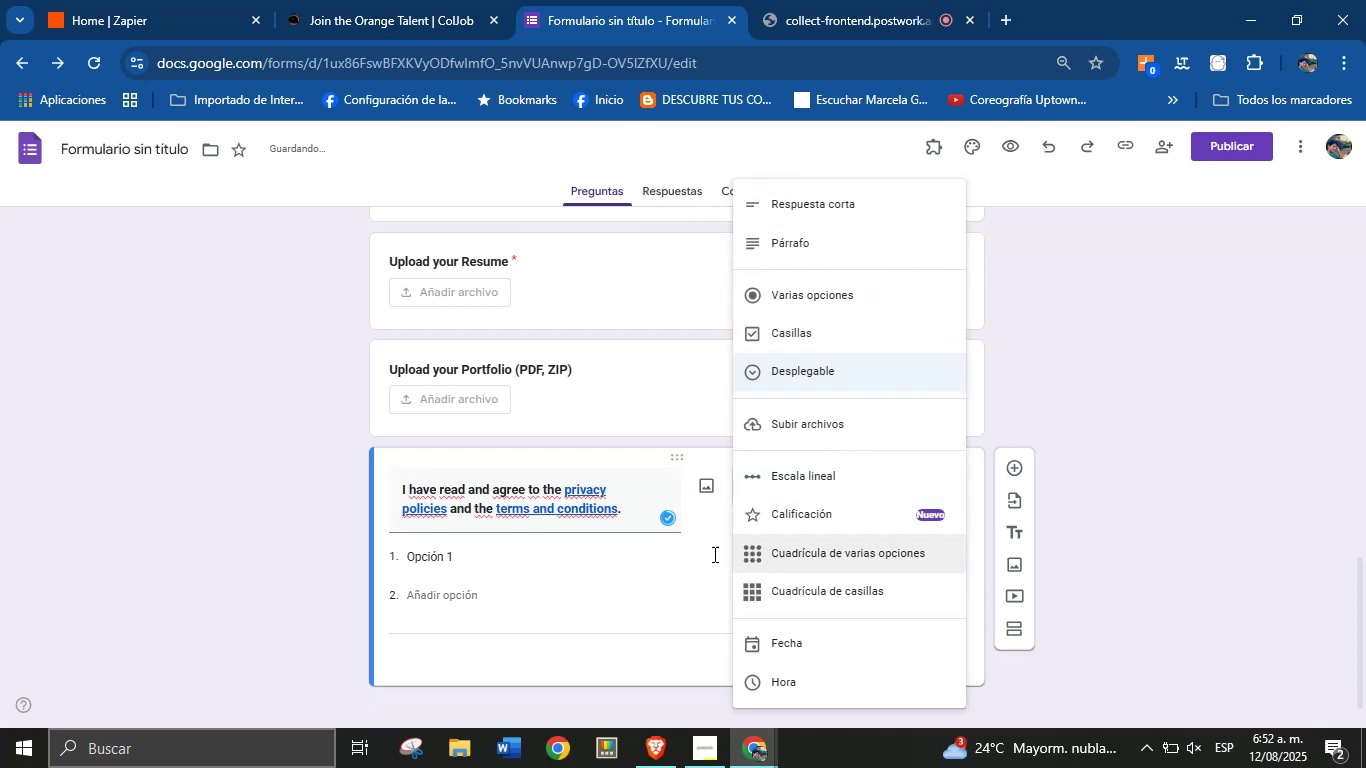 
left_click([576, 560])
 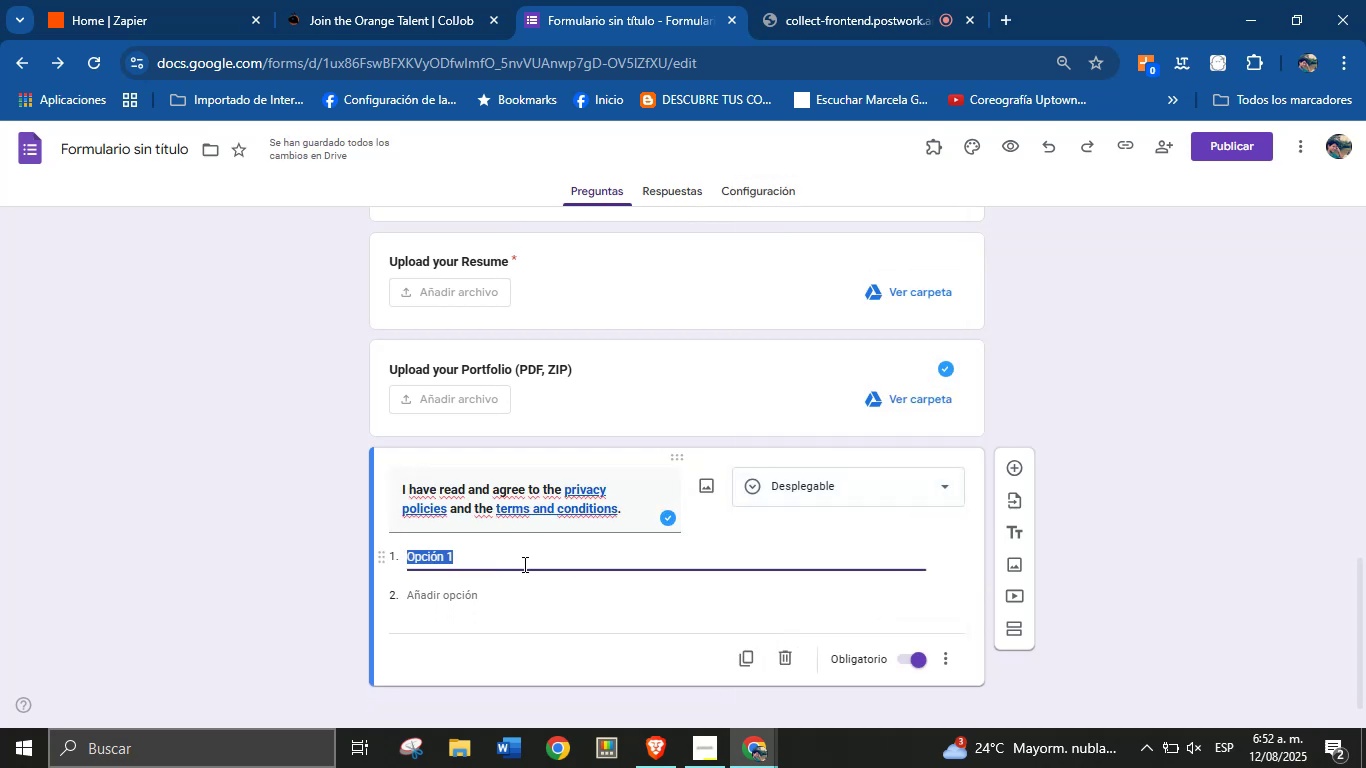 
type(Yes)
 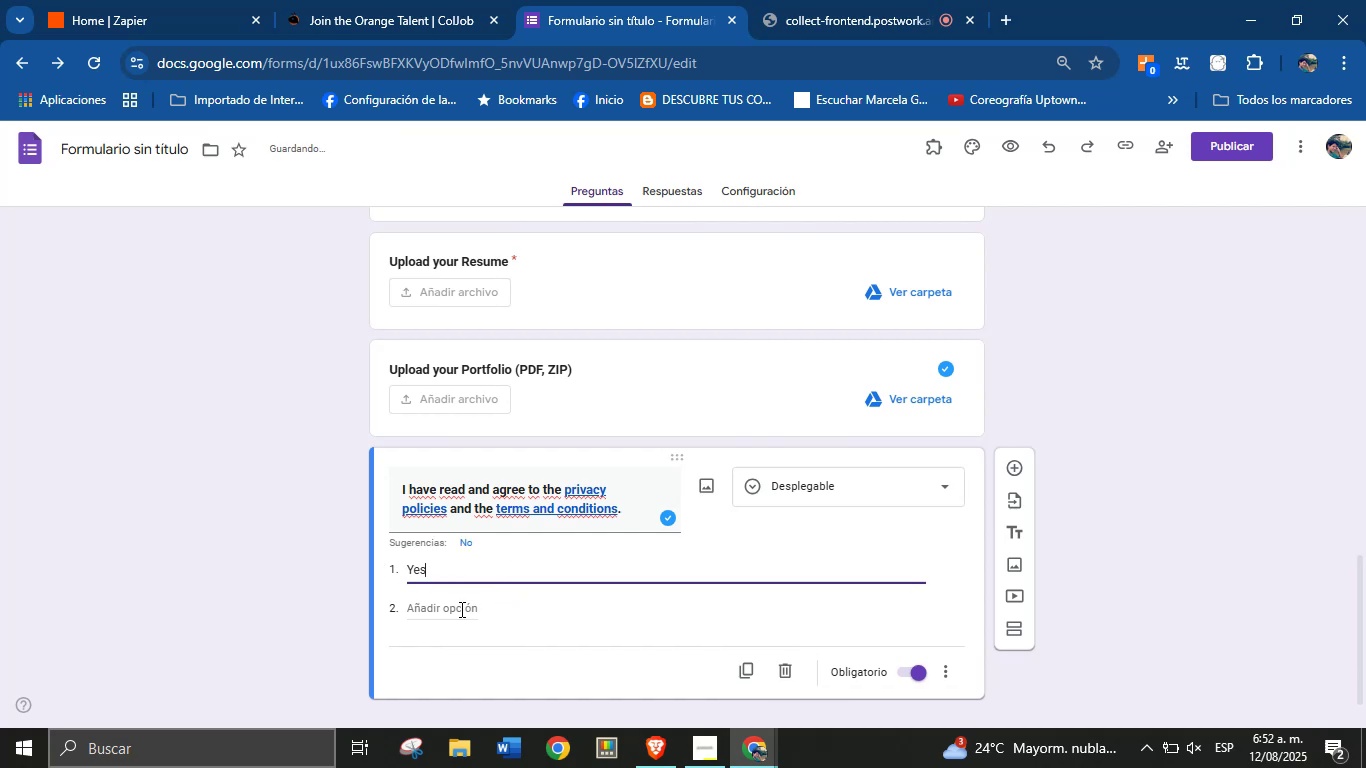 
left_click([461, 540])
 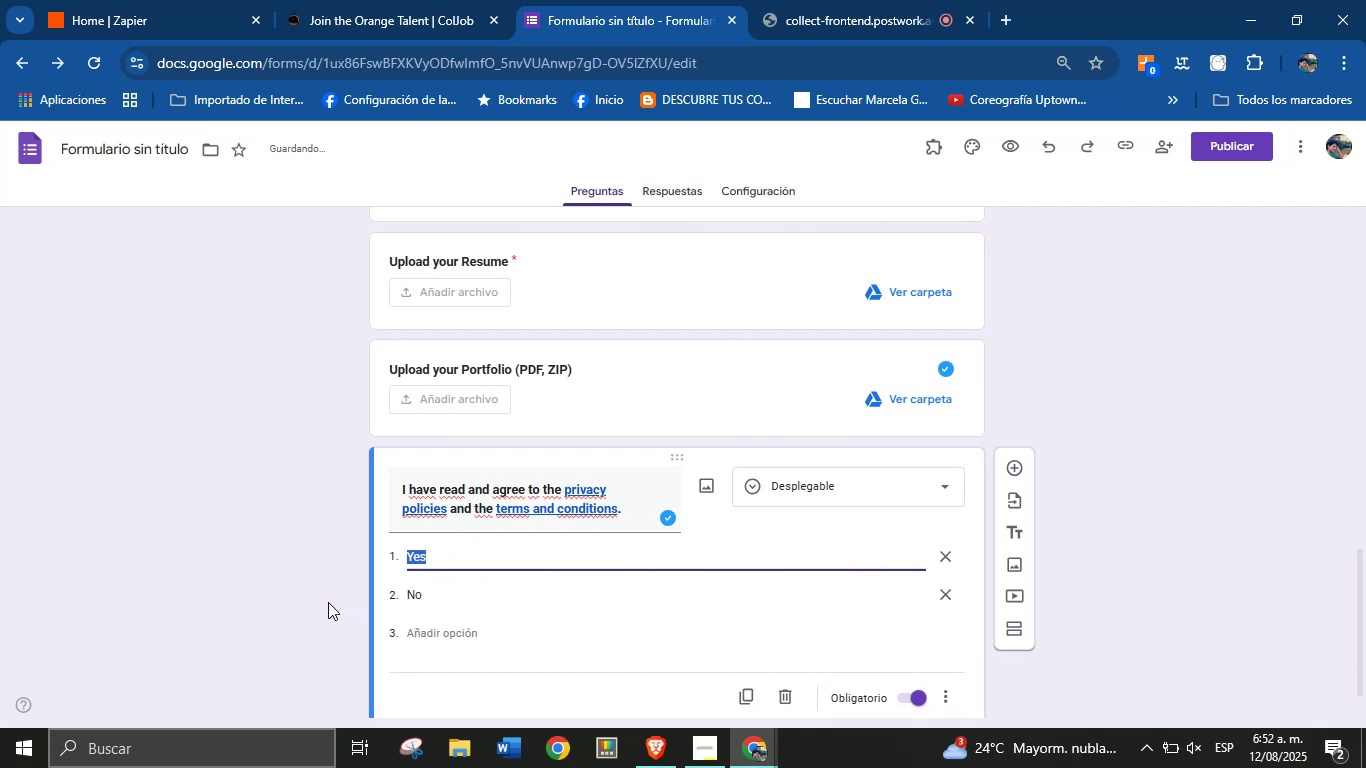 
scroll: coordinate [770, 574], scroll_direction: down, amount: 2.0
 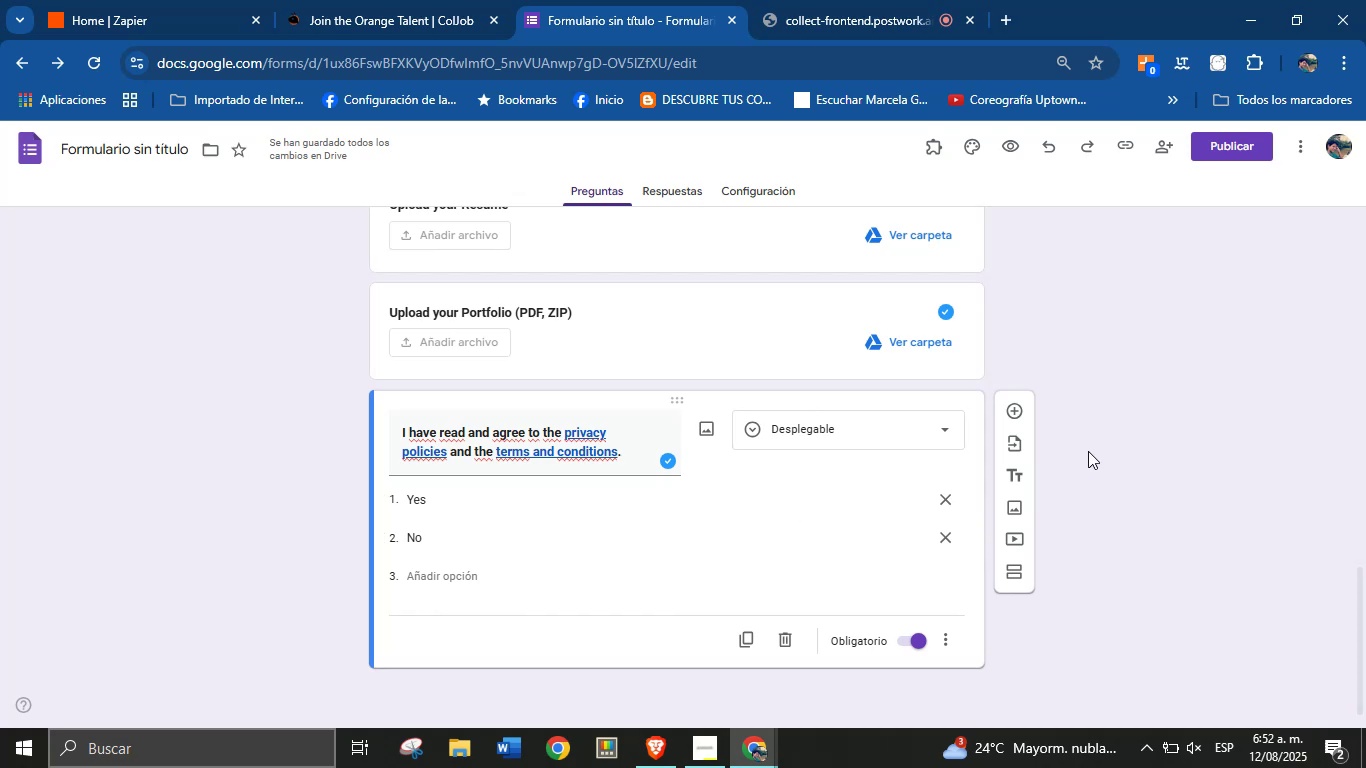 
wait(6.59)
 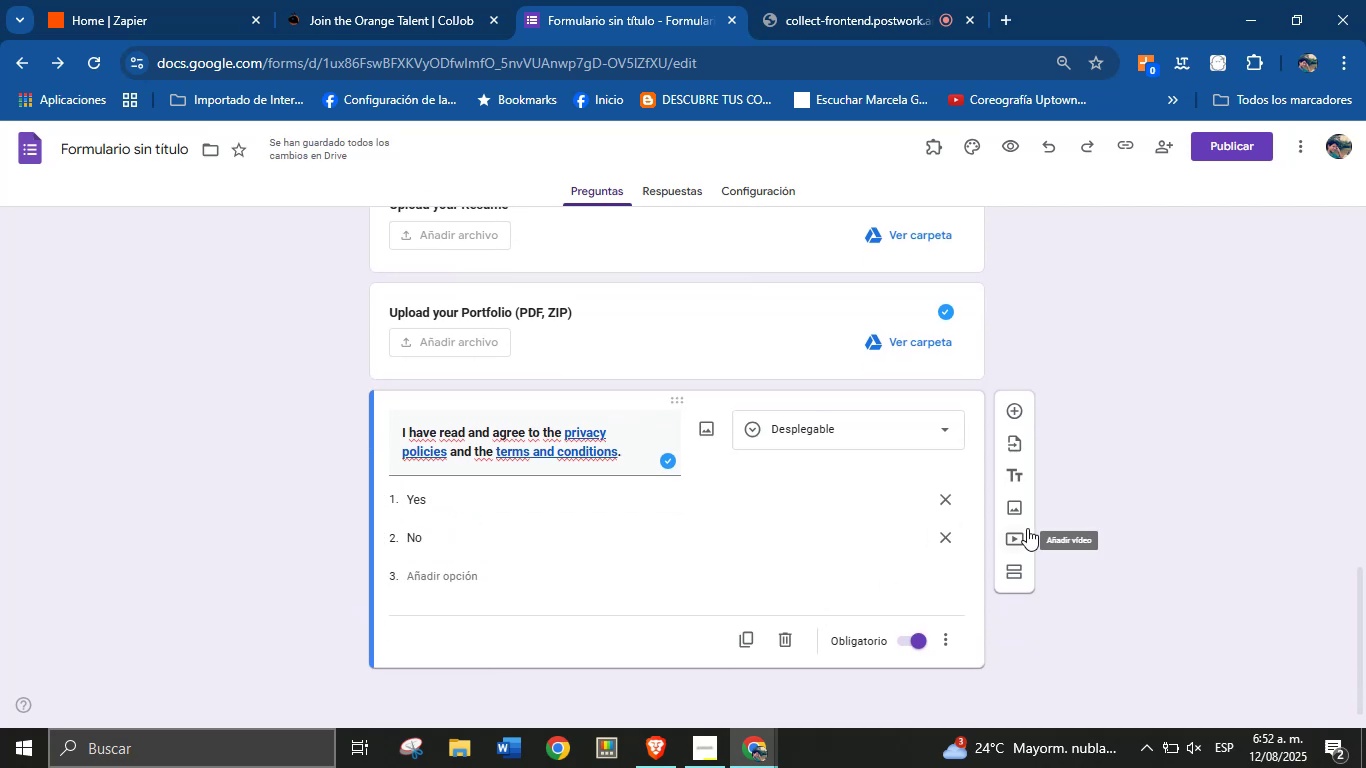 
left_click([885, 429])
 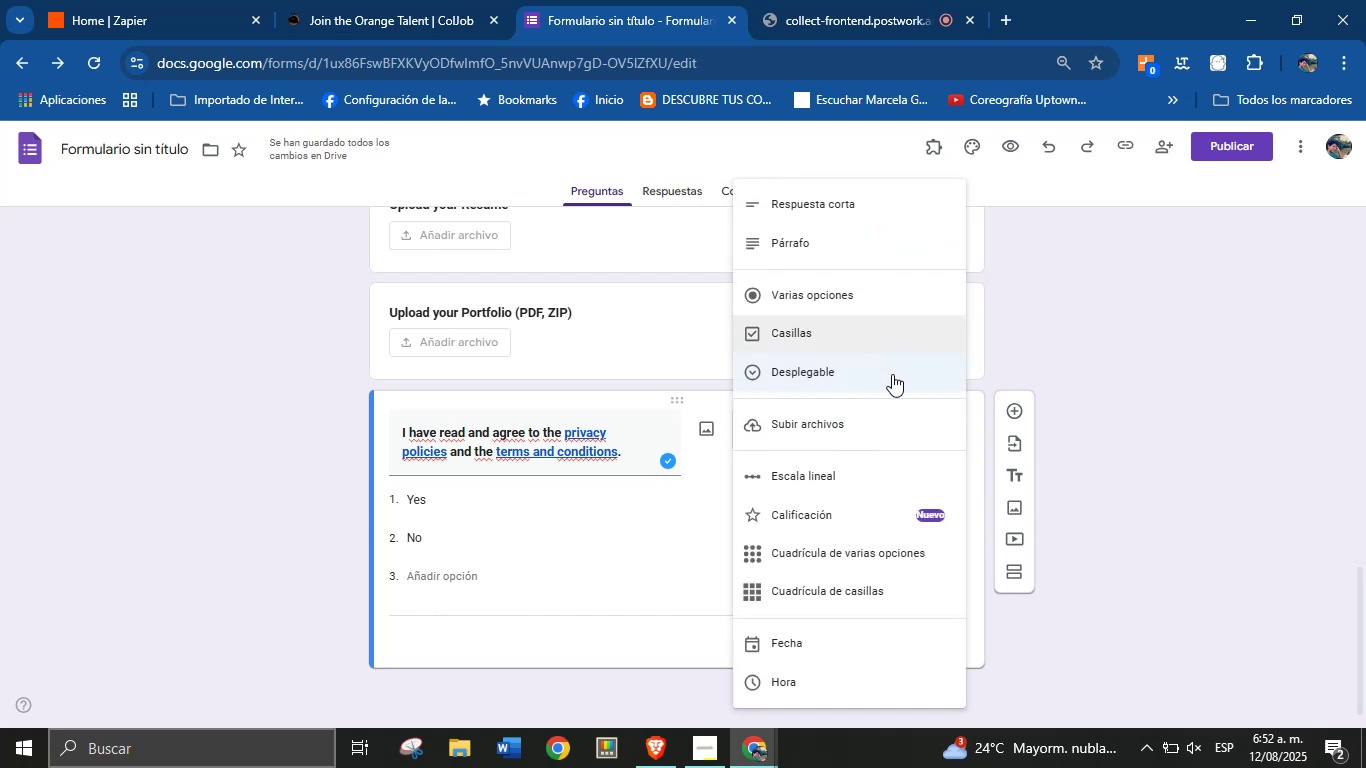 
scroll: coordinate [864, 623], scroll_direction: down, amount: 2.0
 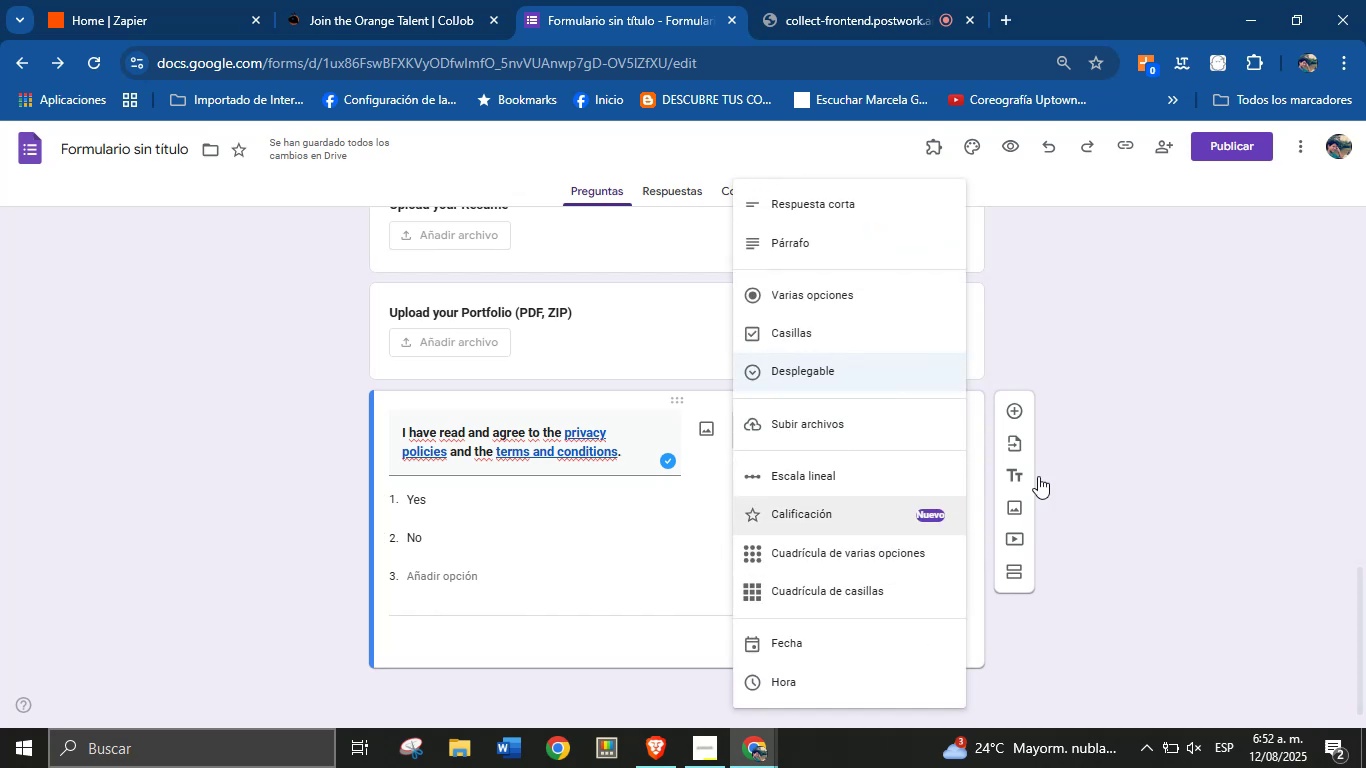 
left_click([1110, 465])
 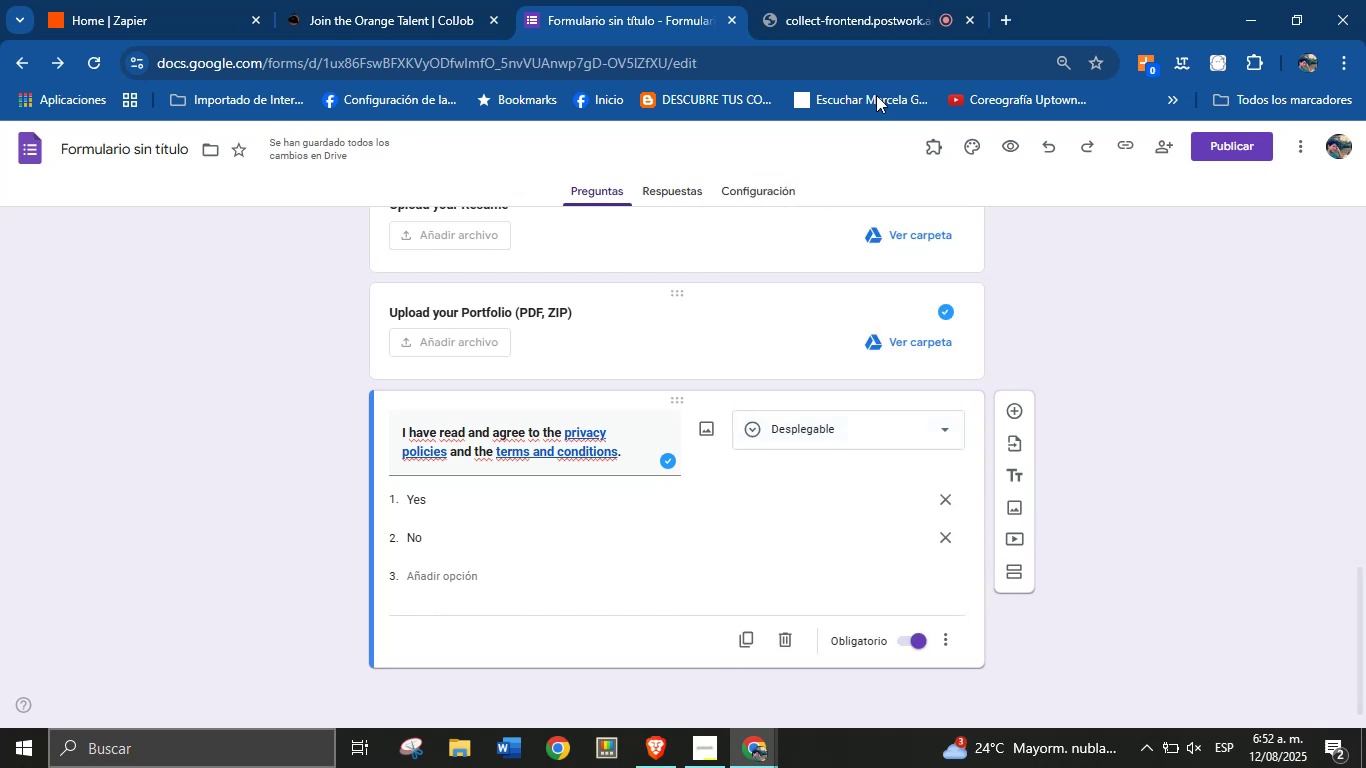 
left_click([361, 0])
 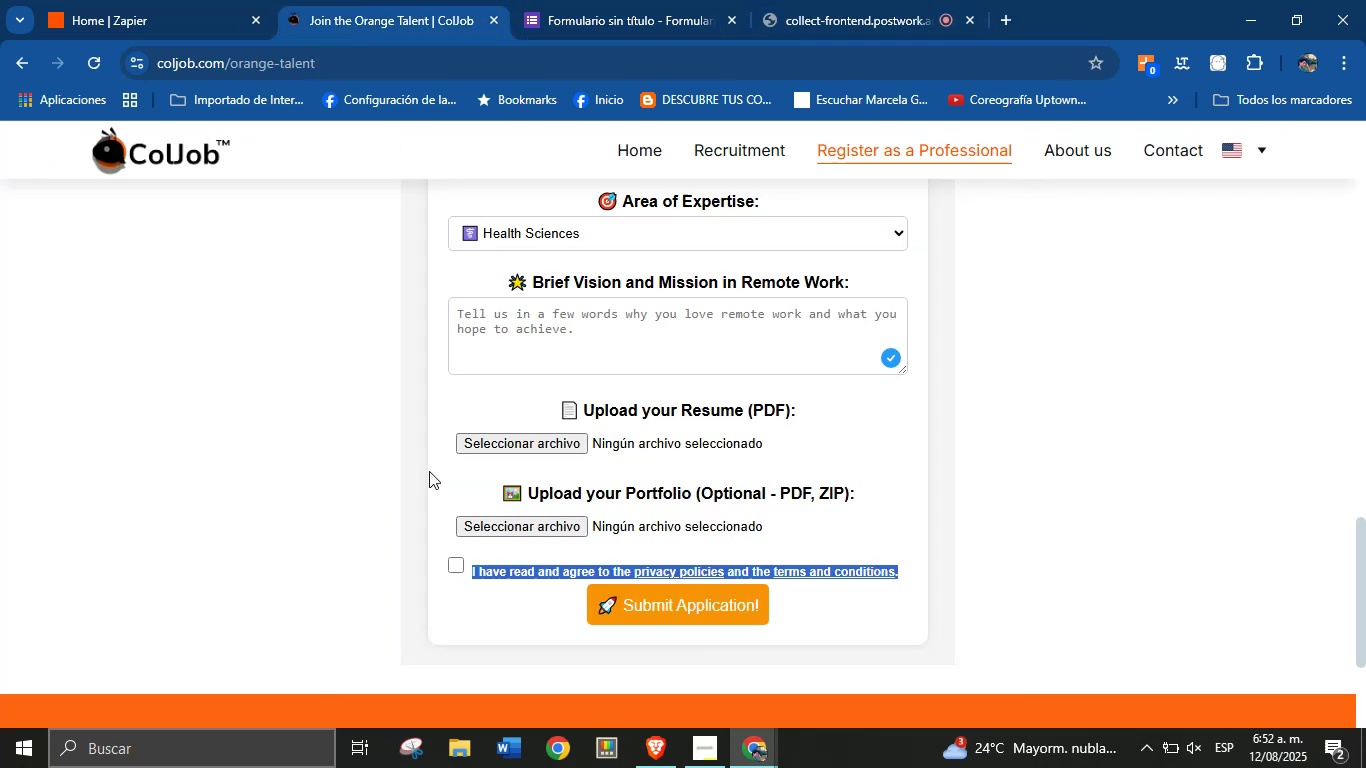 
left_click([373, 452])
 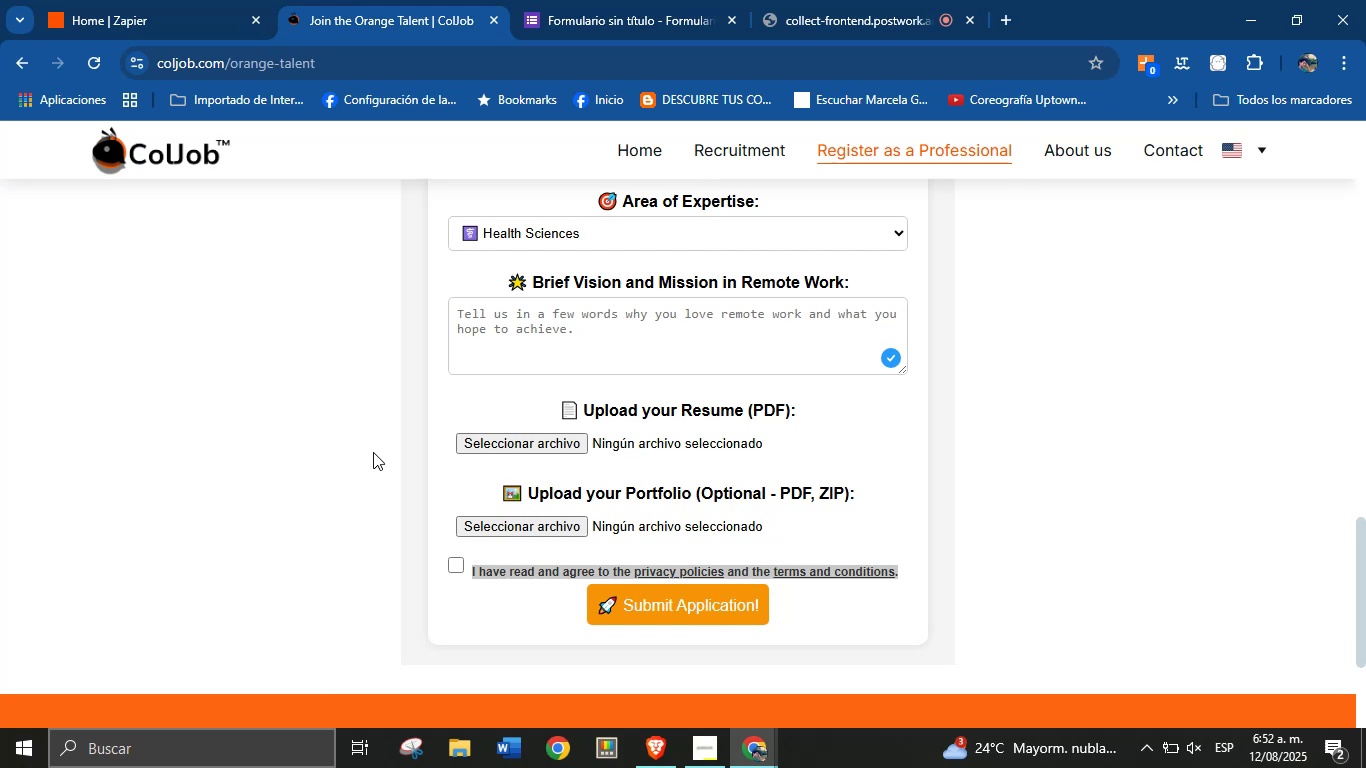 
left_click([373, 452])
 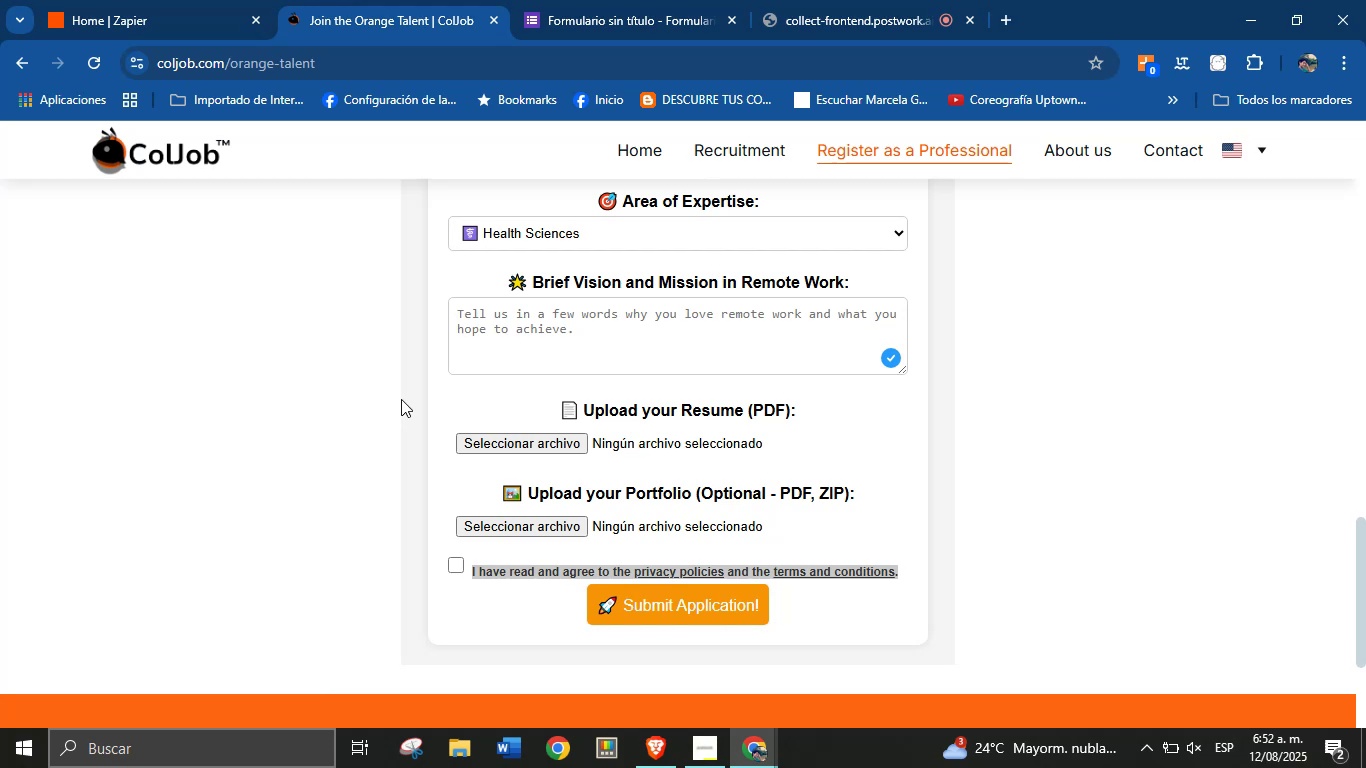 
left_click([621, 0])
 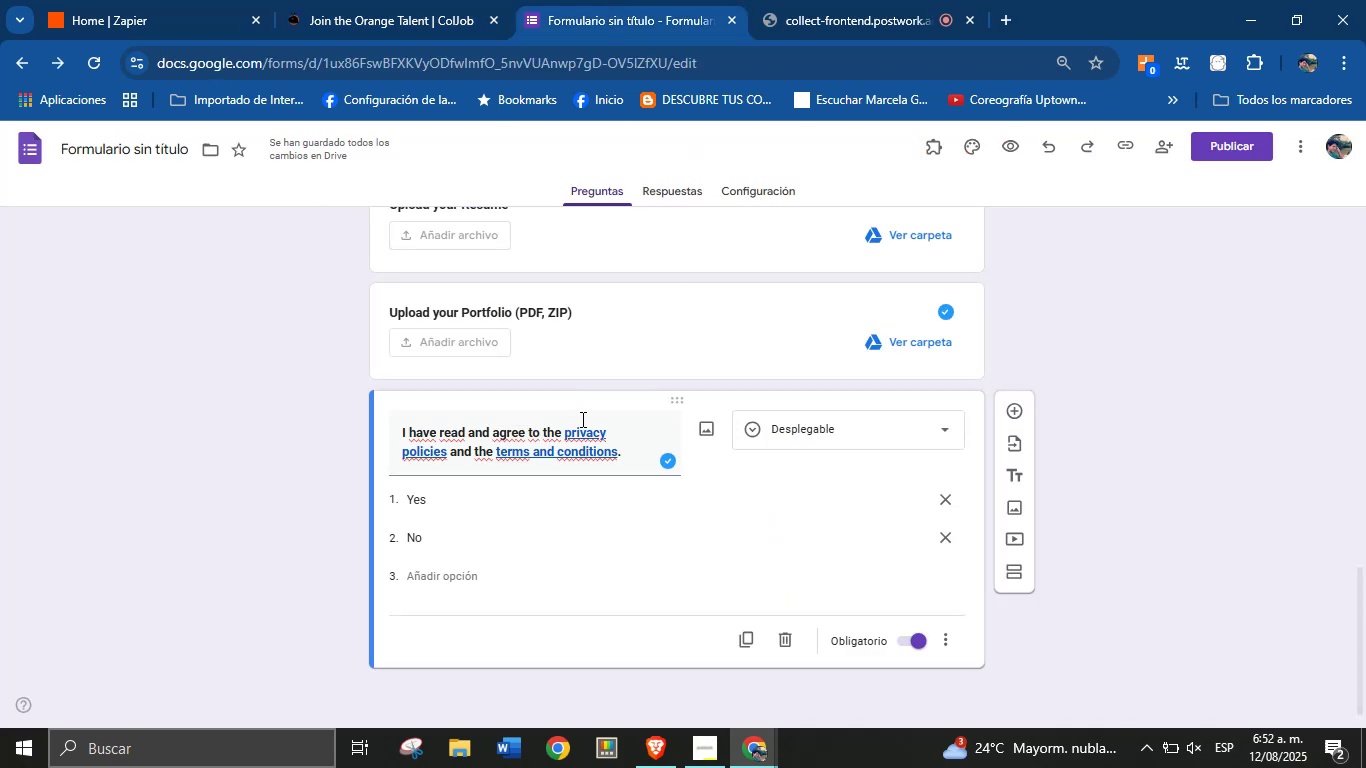 
scroll: coordinate [980, 473], scroll_direction: down, amount: 5.0
 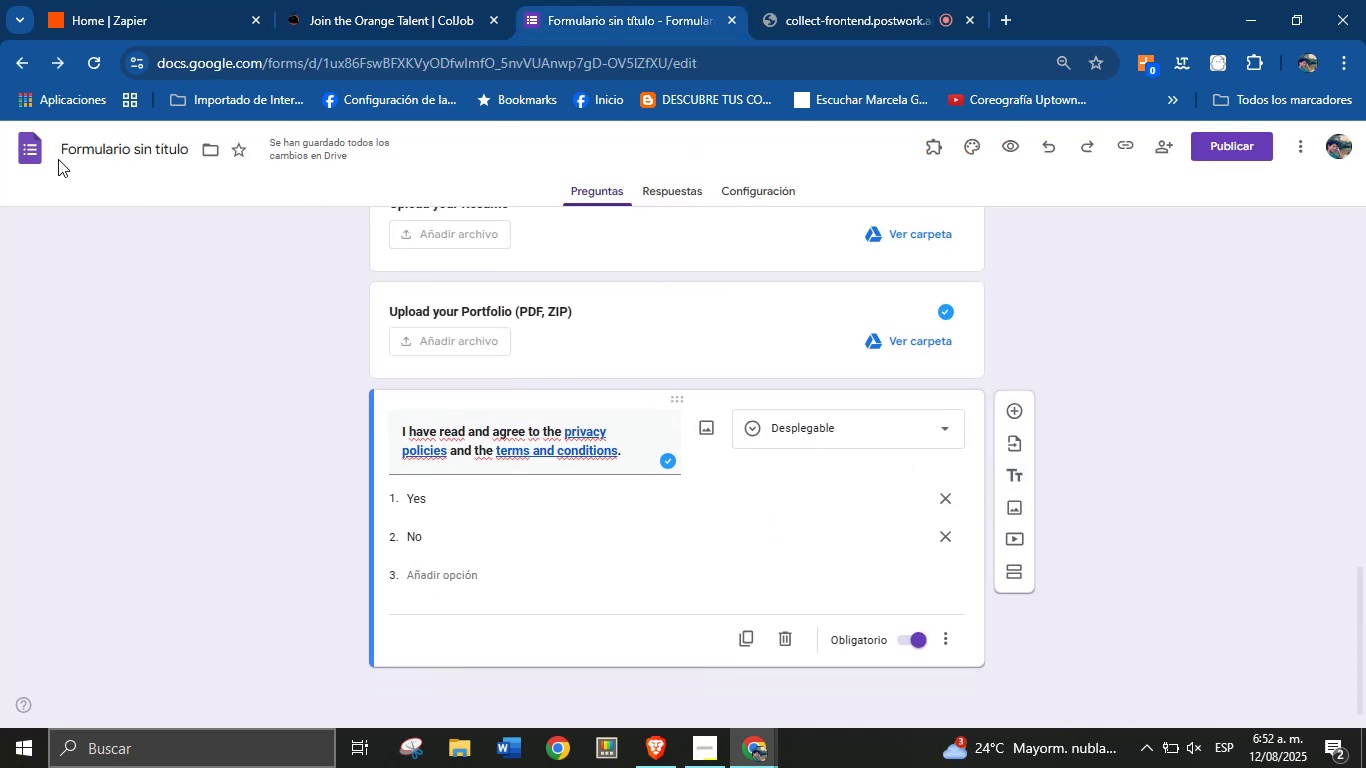 
left_click([145, 151])
 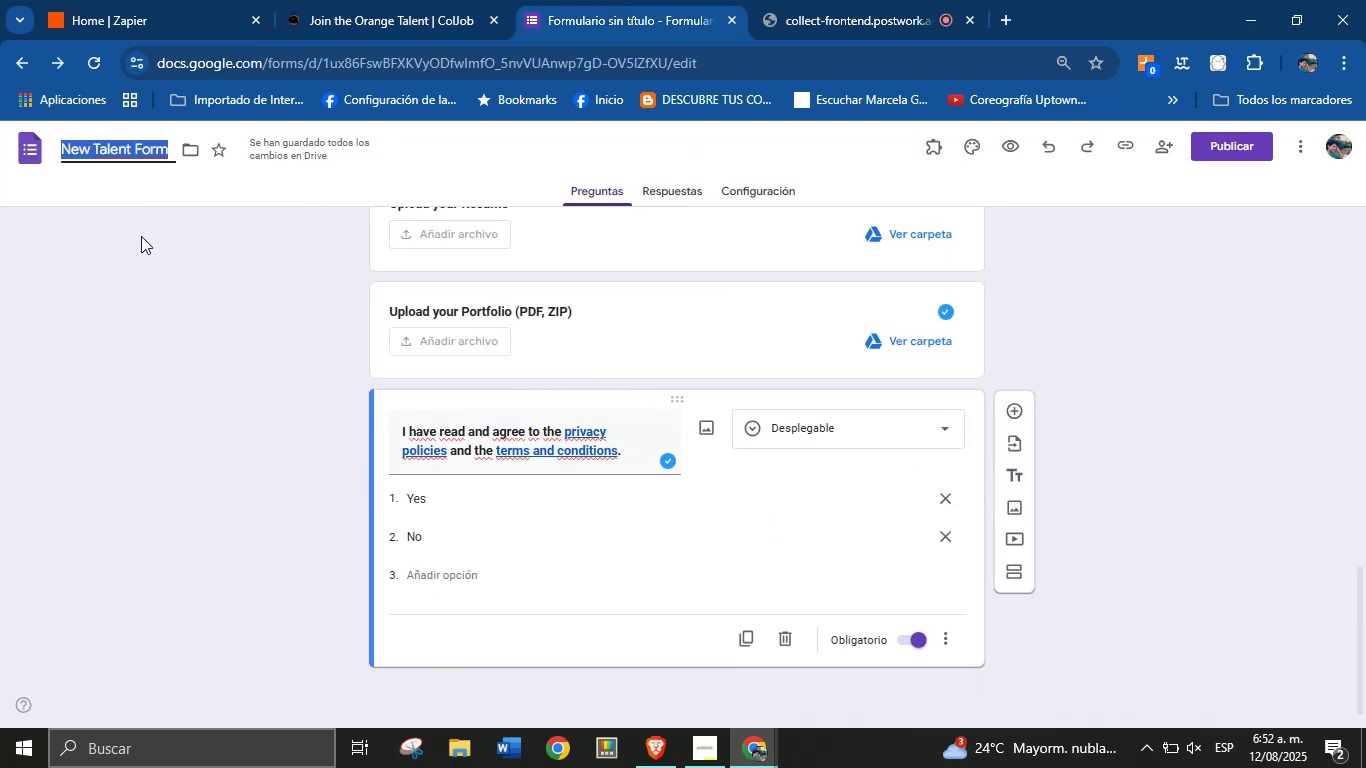 
left_click([148, 307])
 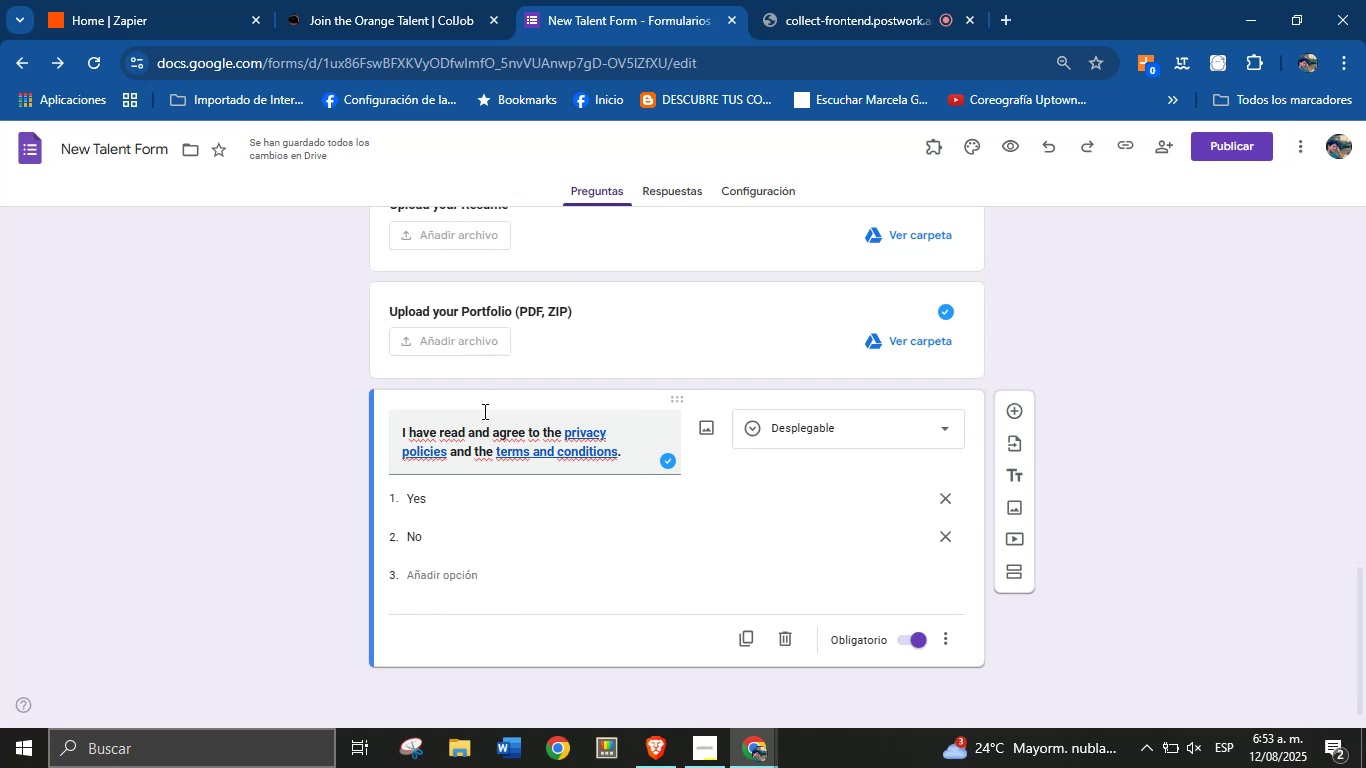 
wait(34.89)
 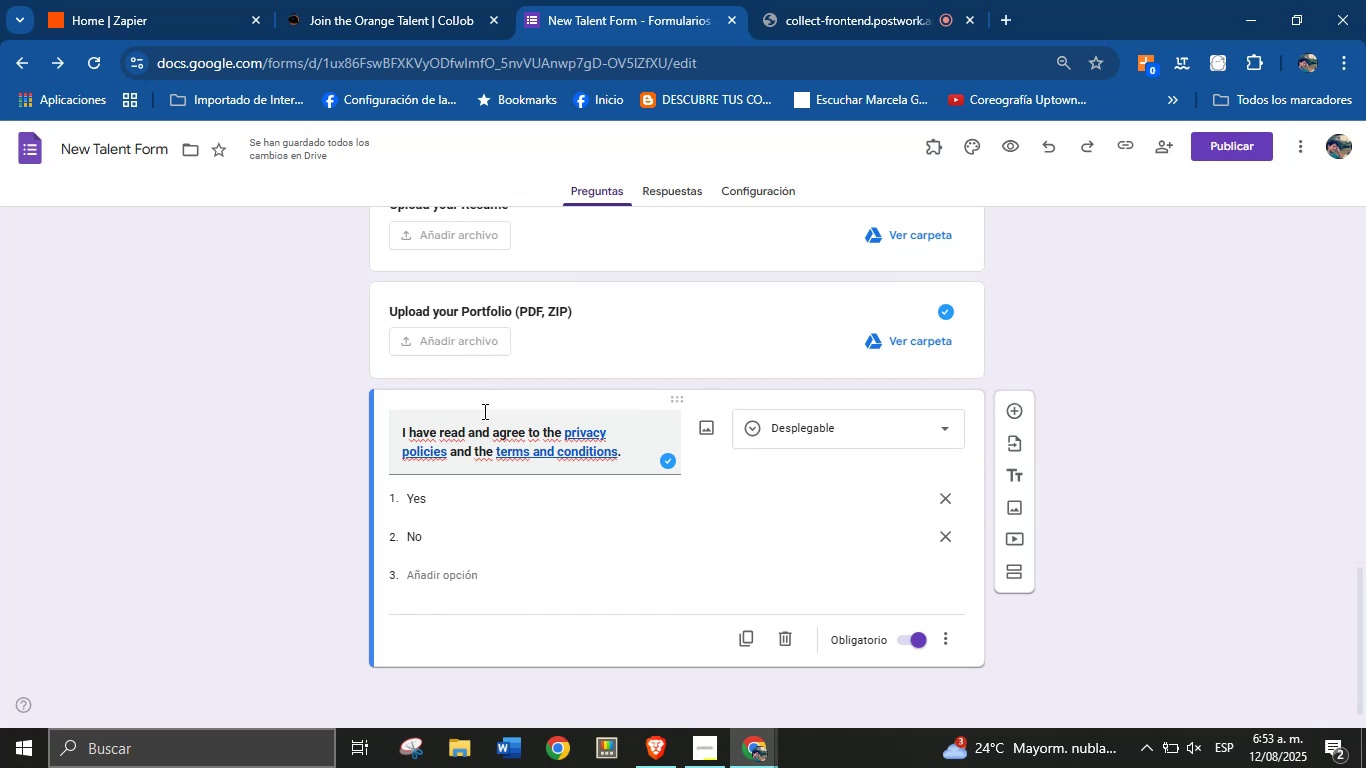 
left_click([311, 452])
 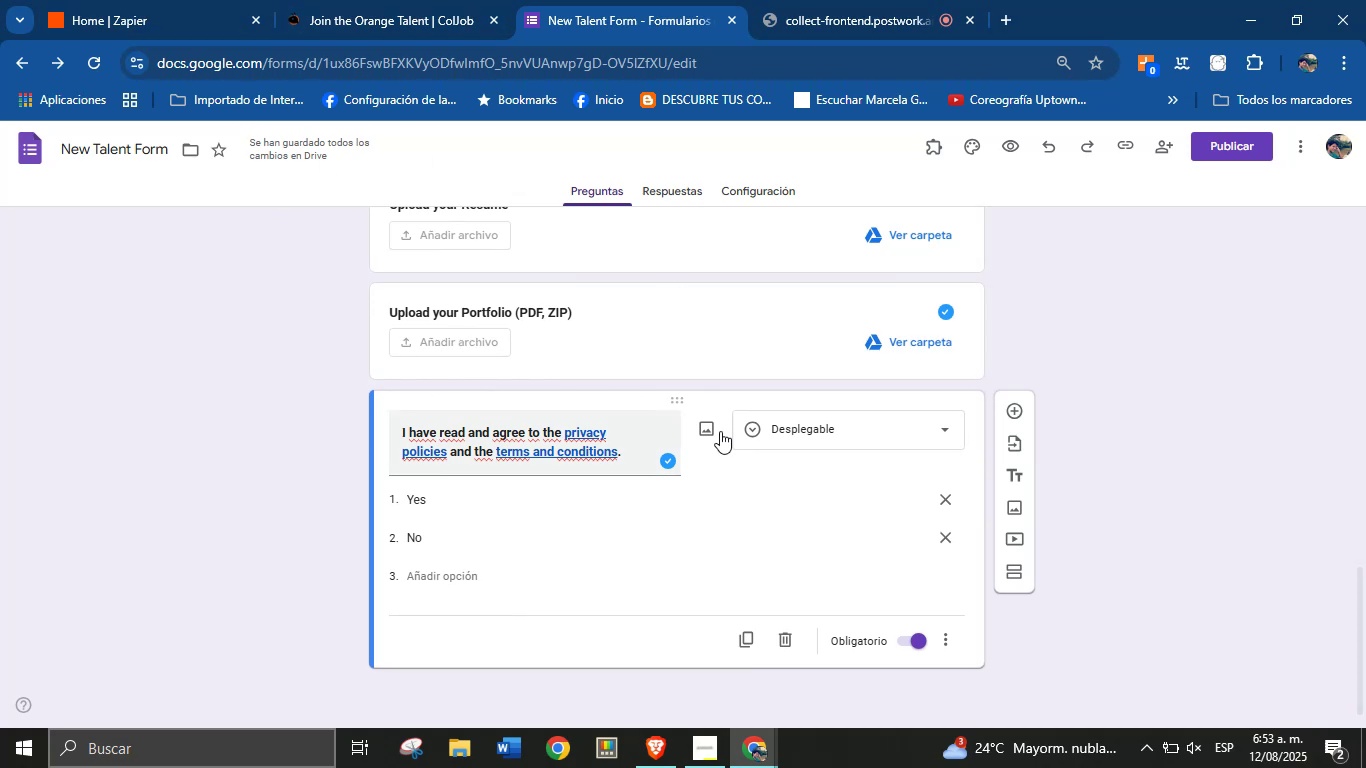 
scroll: coordinate [1066, 492], scroll_direction: up, amount: 21.0
 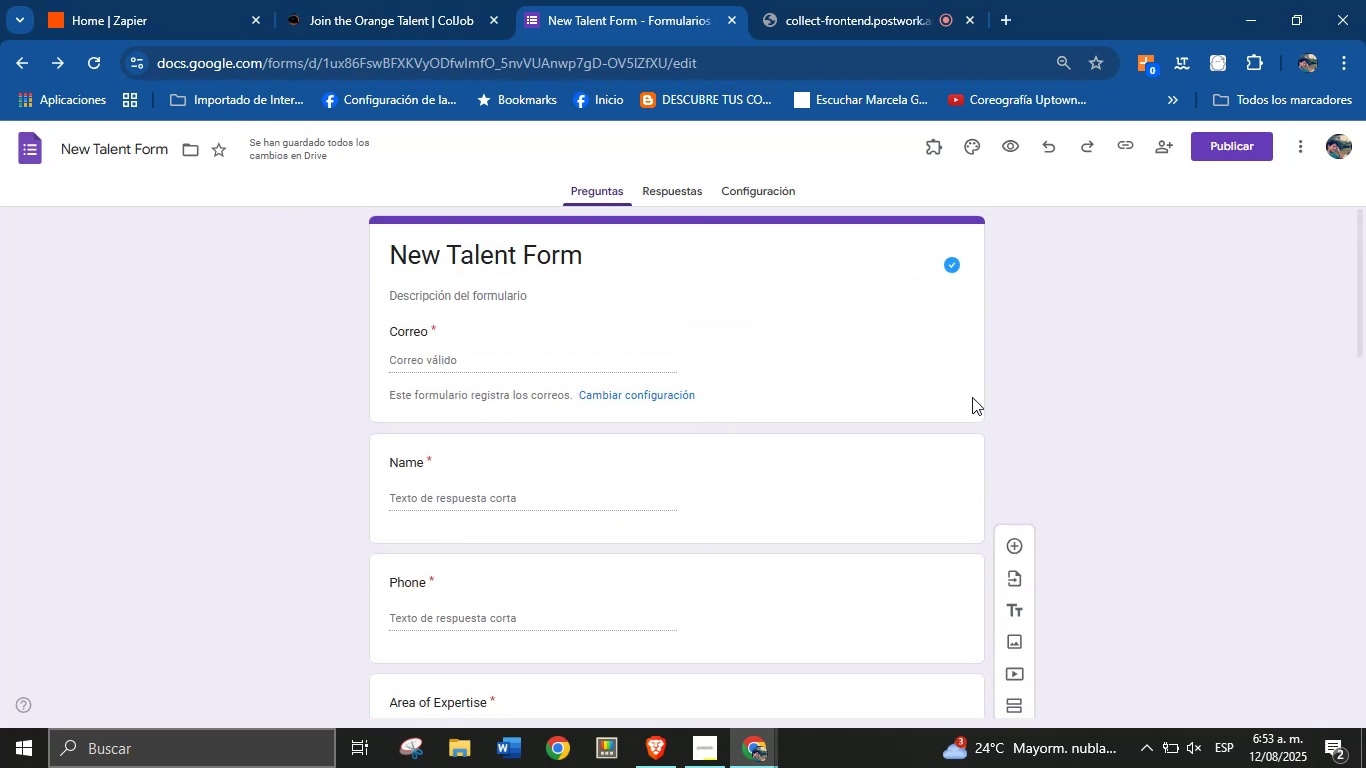 
scroll: coordinate [954, 361], scroll_direction: down, amount: 2.0
 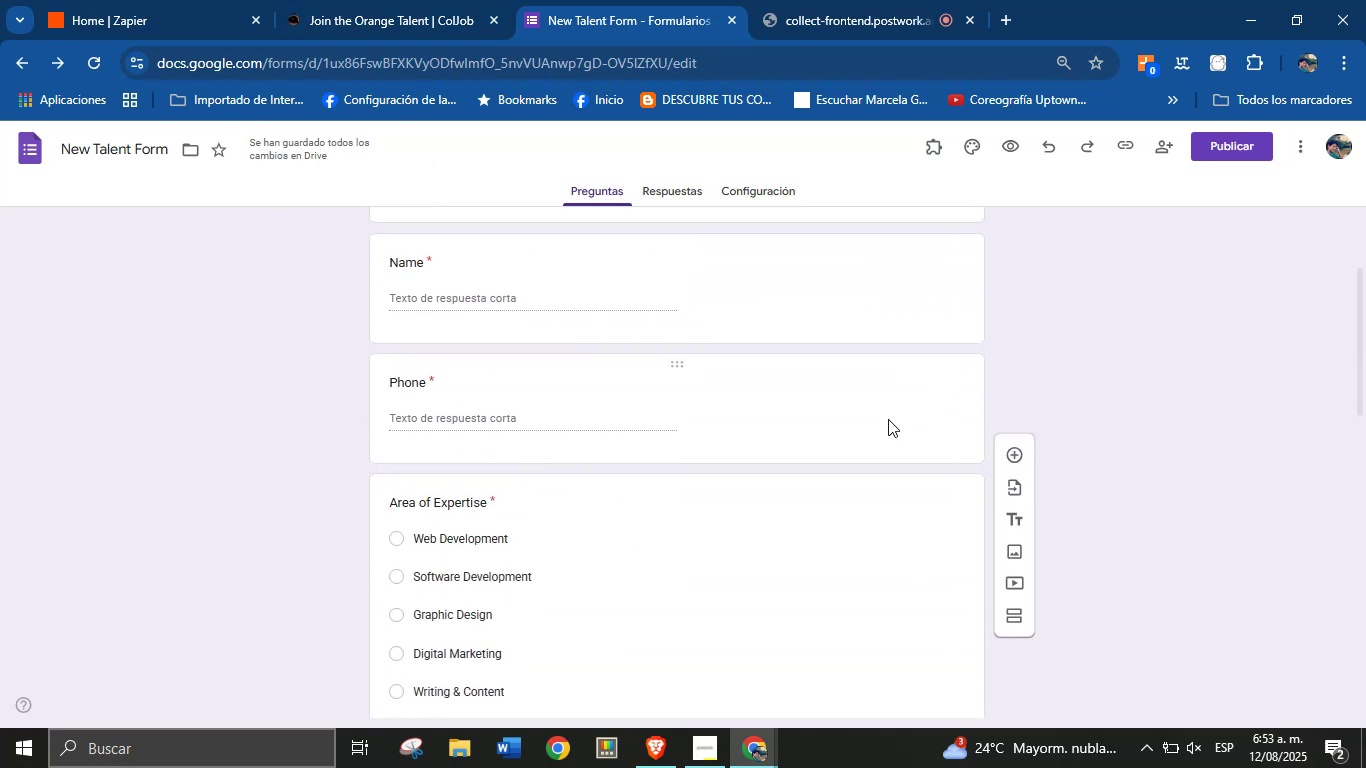 
scroll: coordinate [579, 429], scroll_direction: up, amount: 2.0
 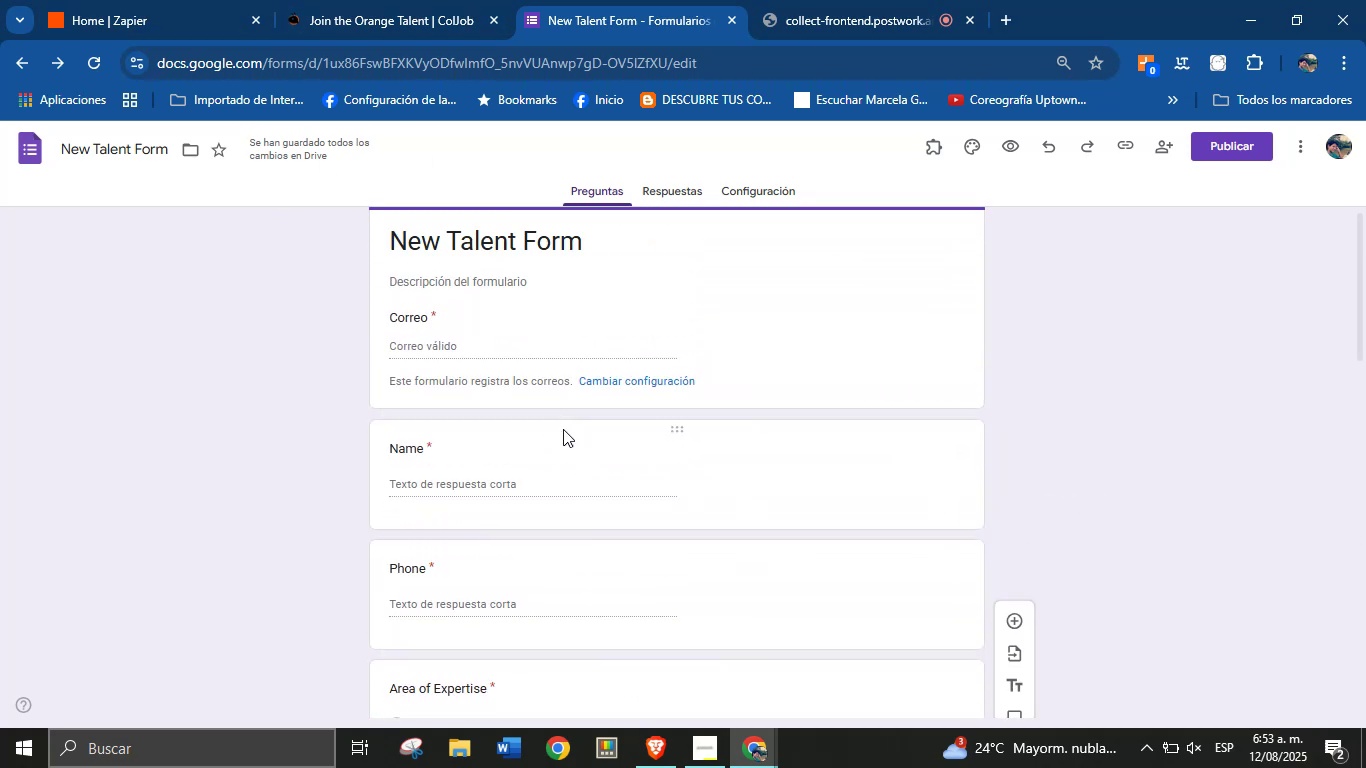 
scroll: coordinate [596, 513], scroll_direction: down, amount: 10.0
 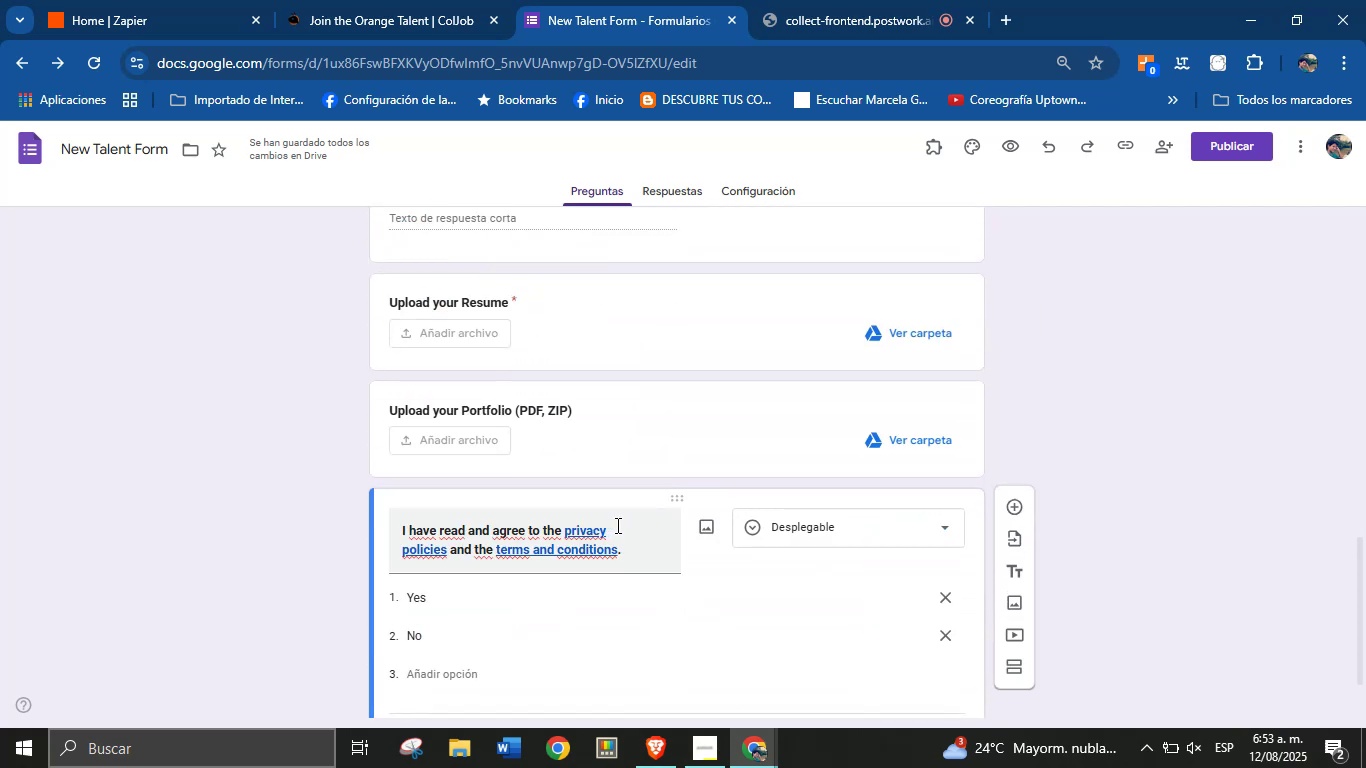 
scroll: coordinate [620, 527], scroll_direction: up, amount: 18.0
 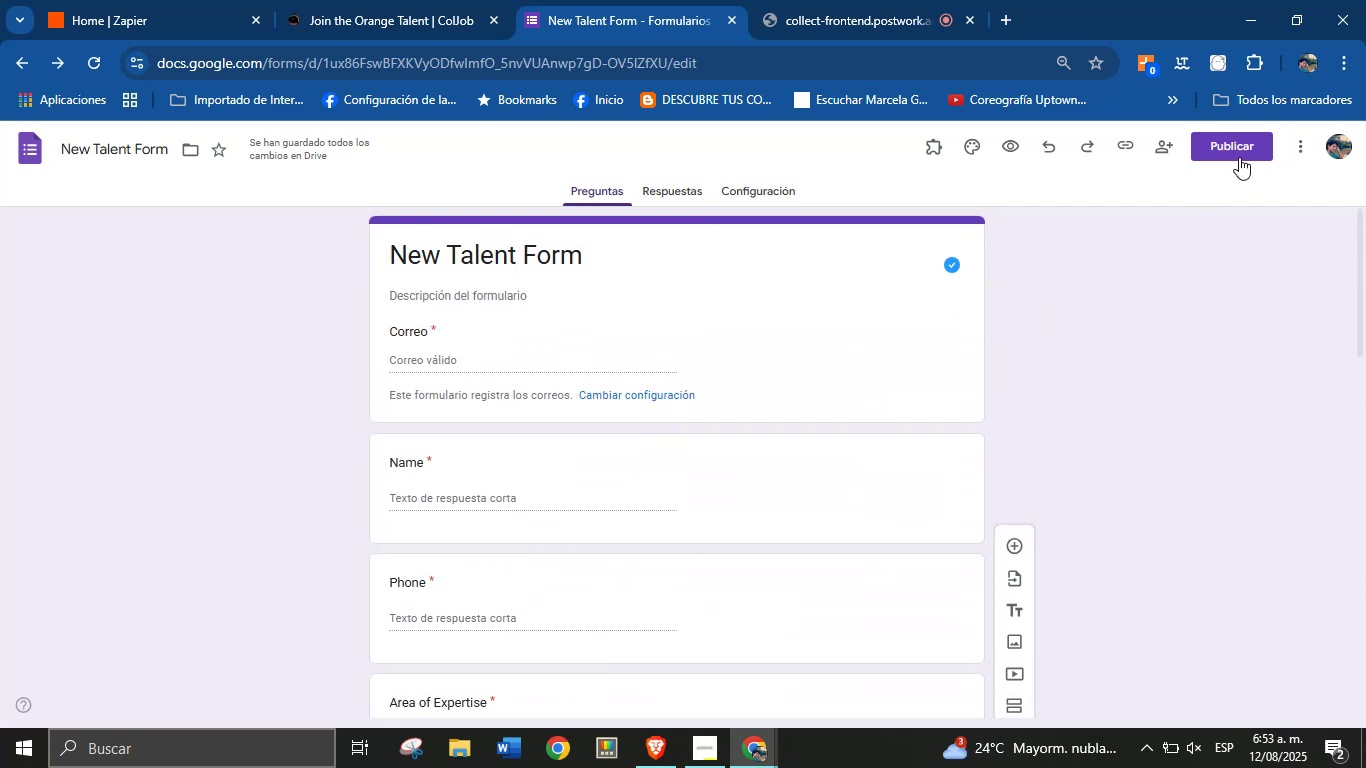 
left_click([1239, 154])
 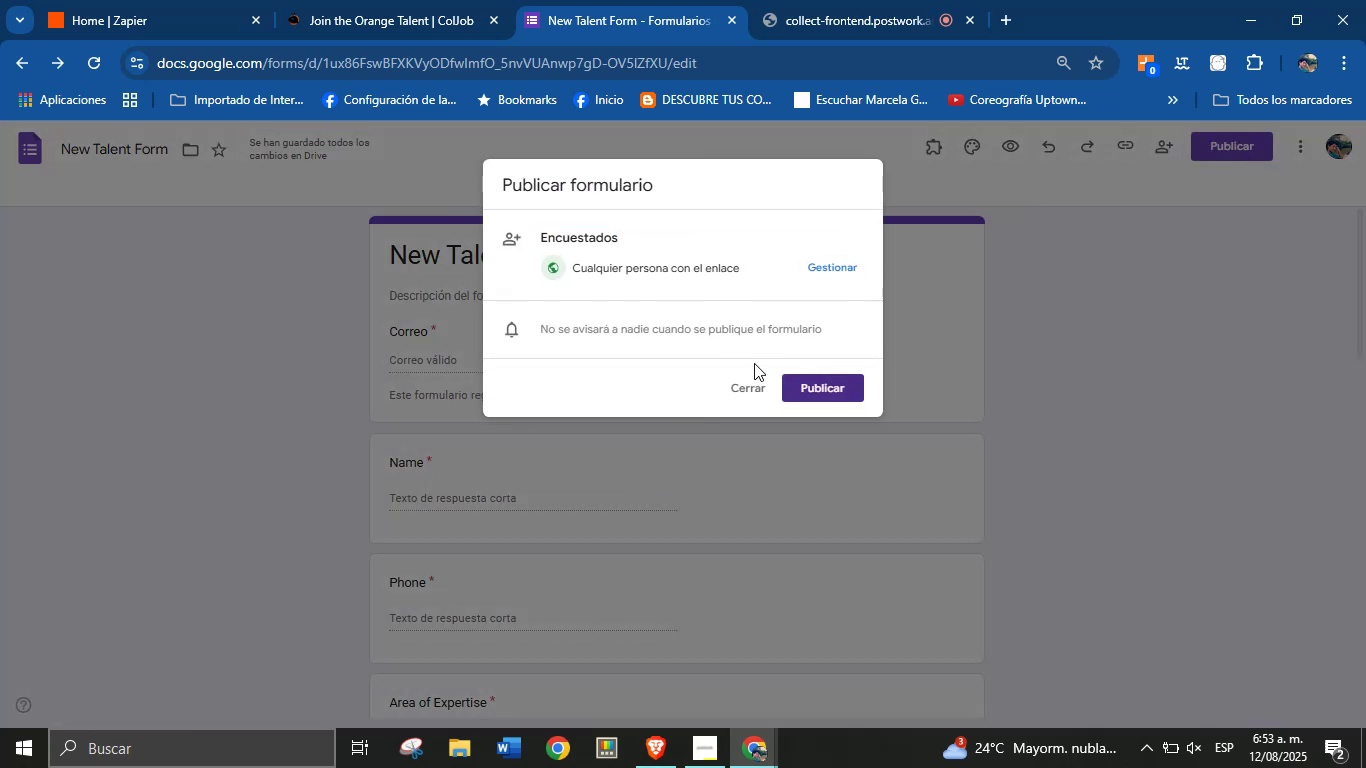 
left_click([795, 382])
 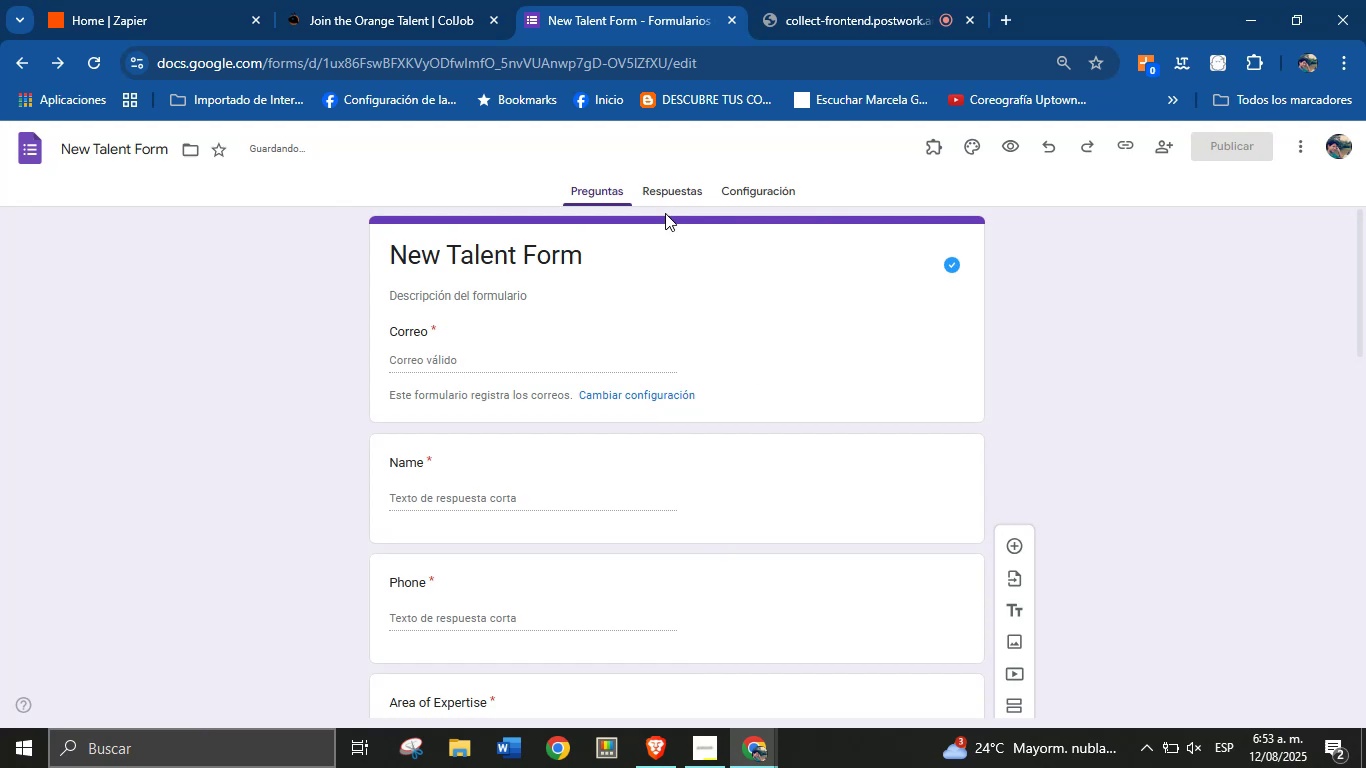 
left_click([672, 189])
 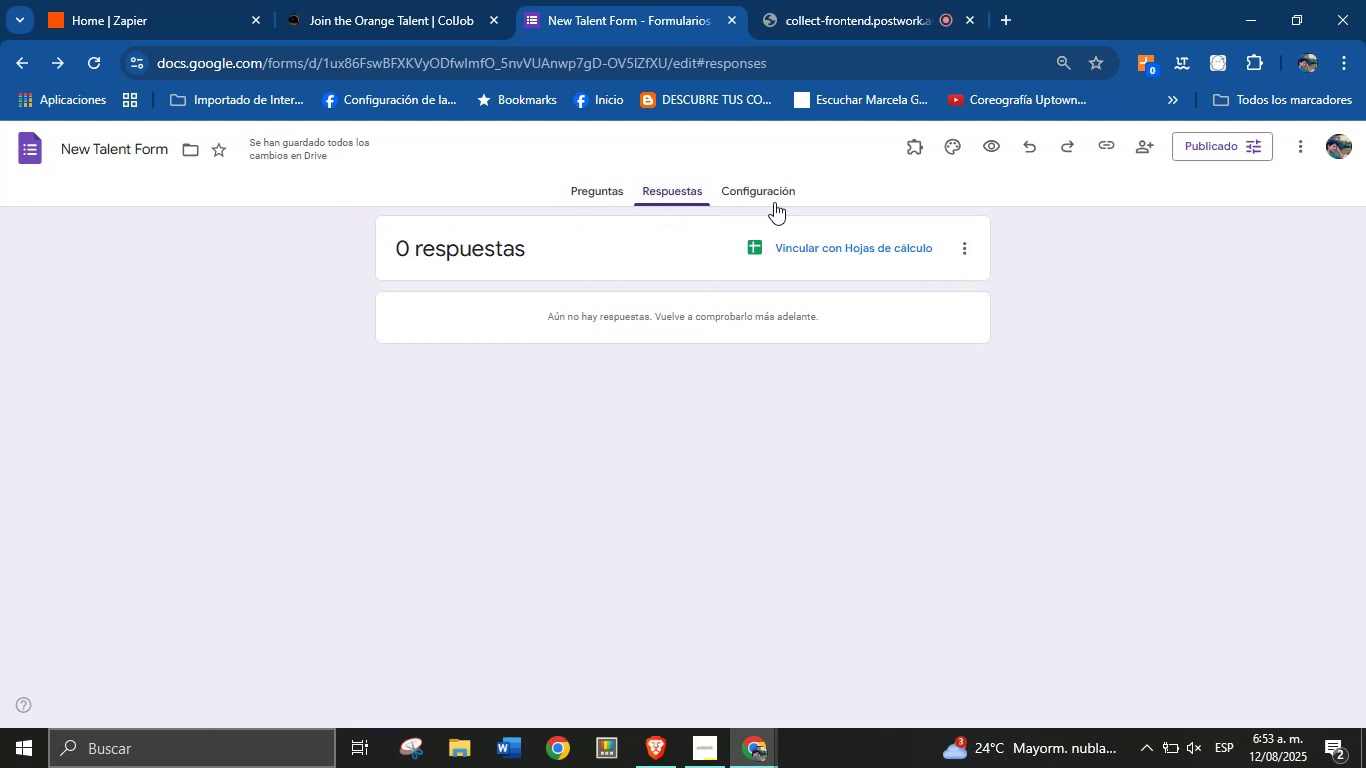 
left_click([813, 244])
 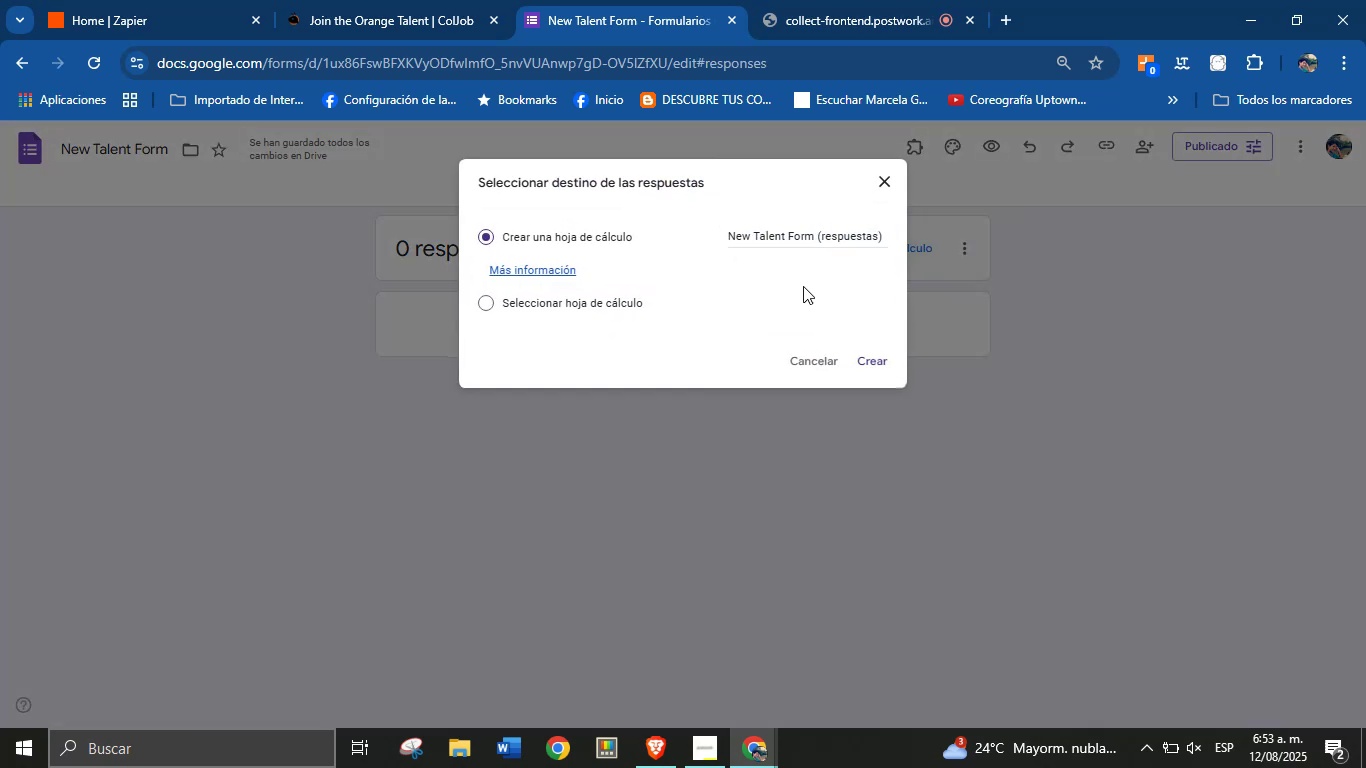 
left_click([864, 355])
 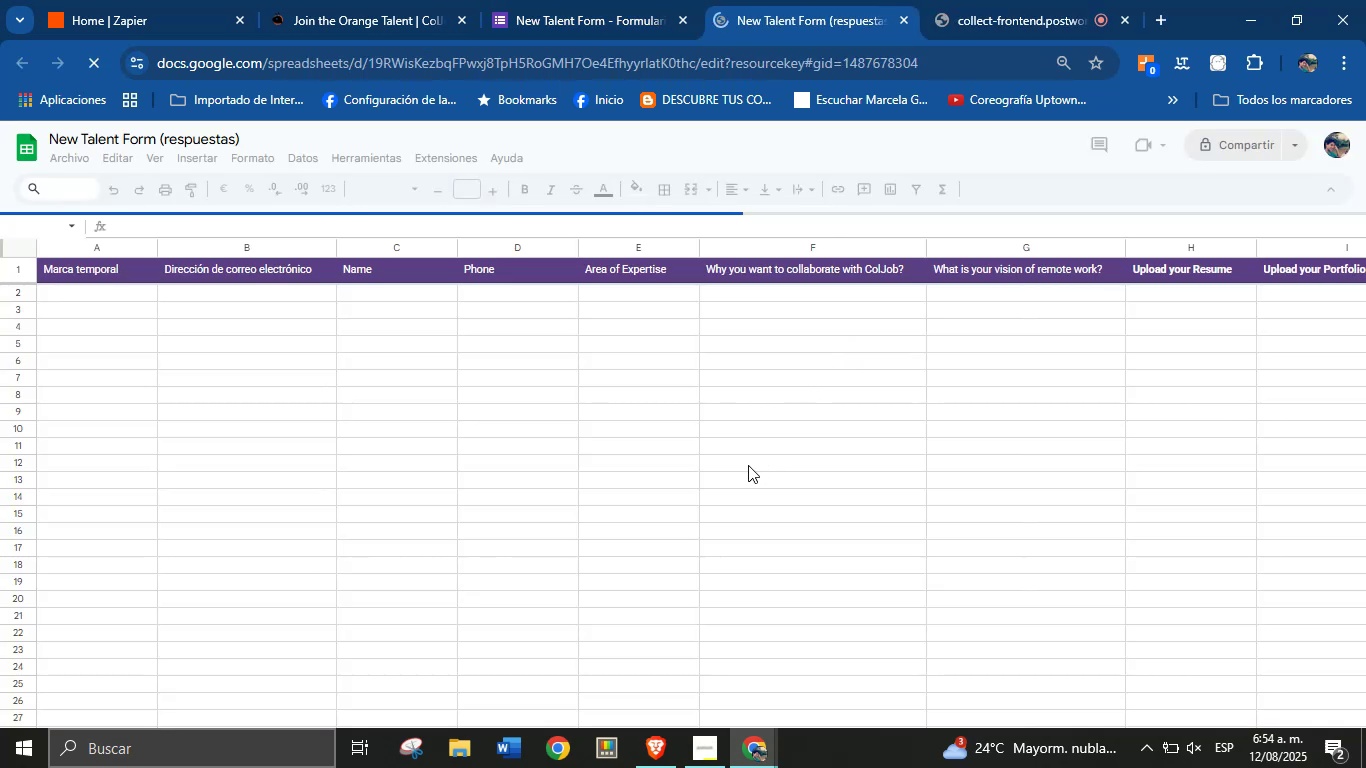 
wait(16.45)
 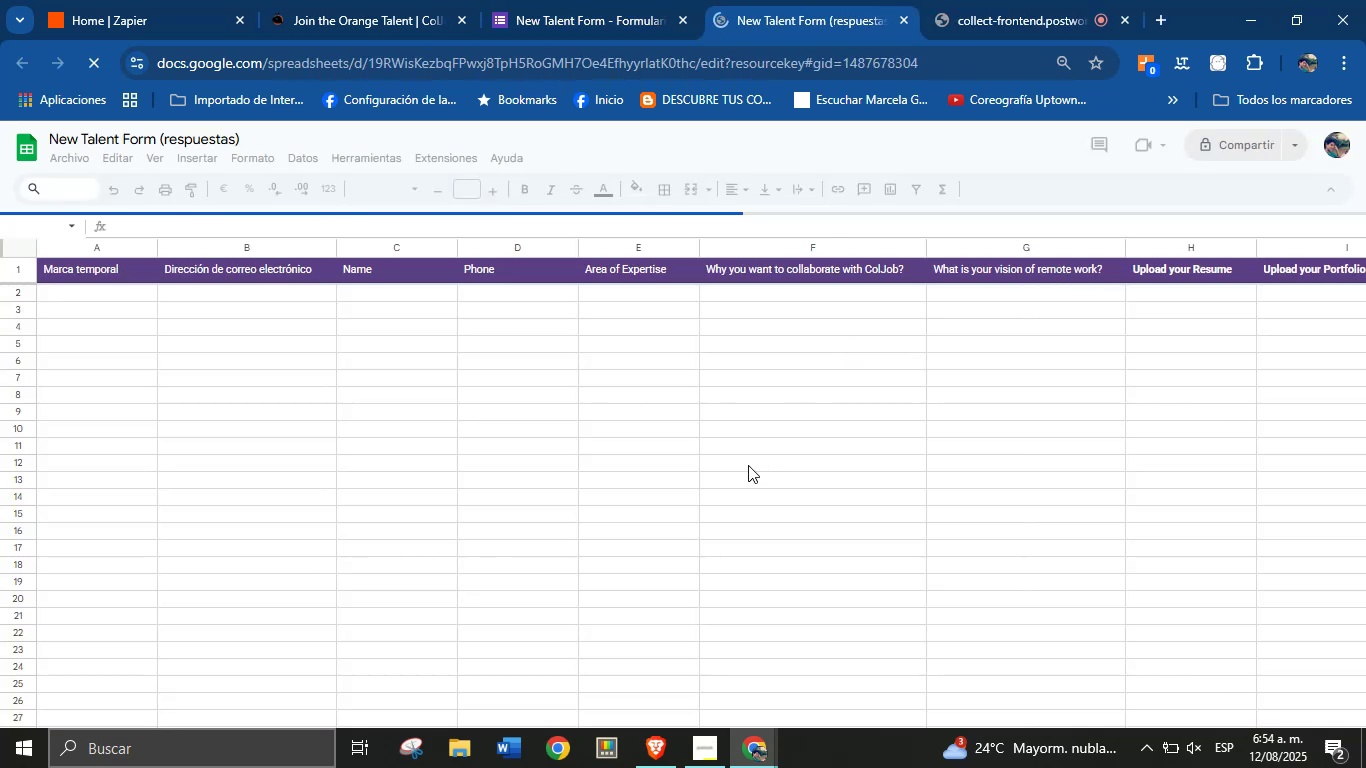 
left_click([1340, 202])
 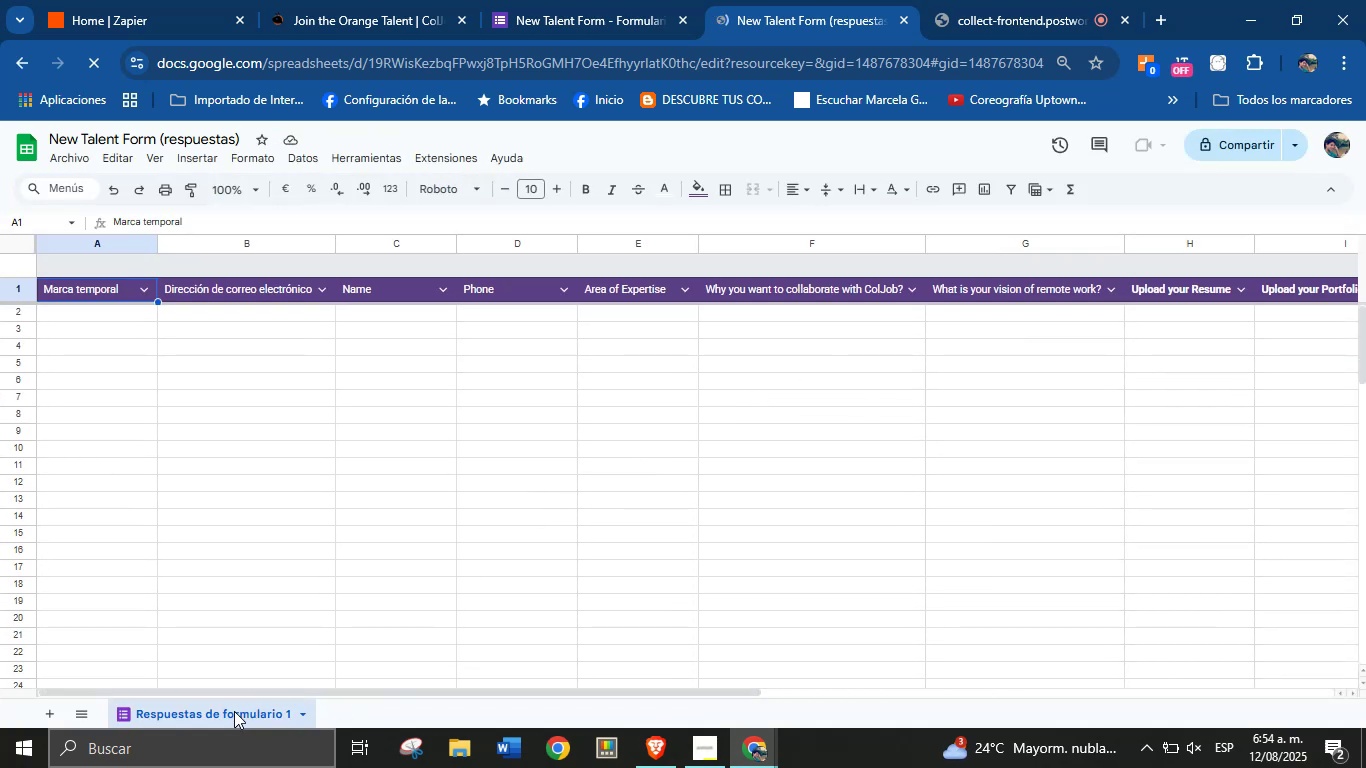 
left_click_drag(start_coordinate=[253, 690], to_coordinate=[515, 710])
 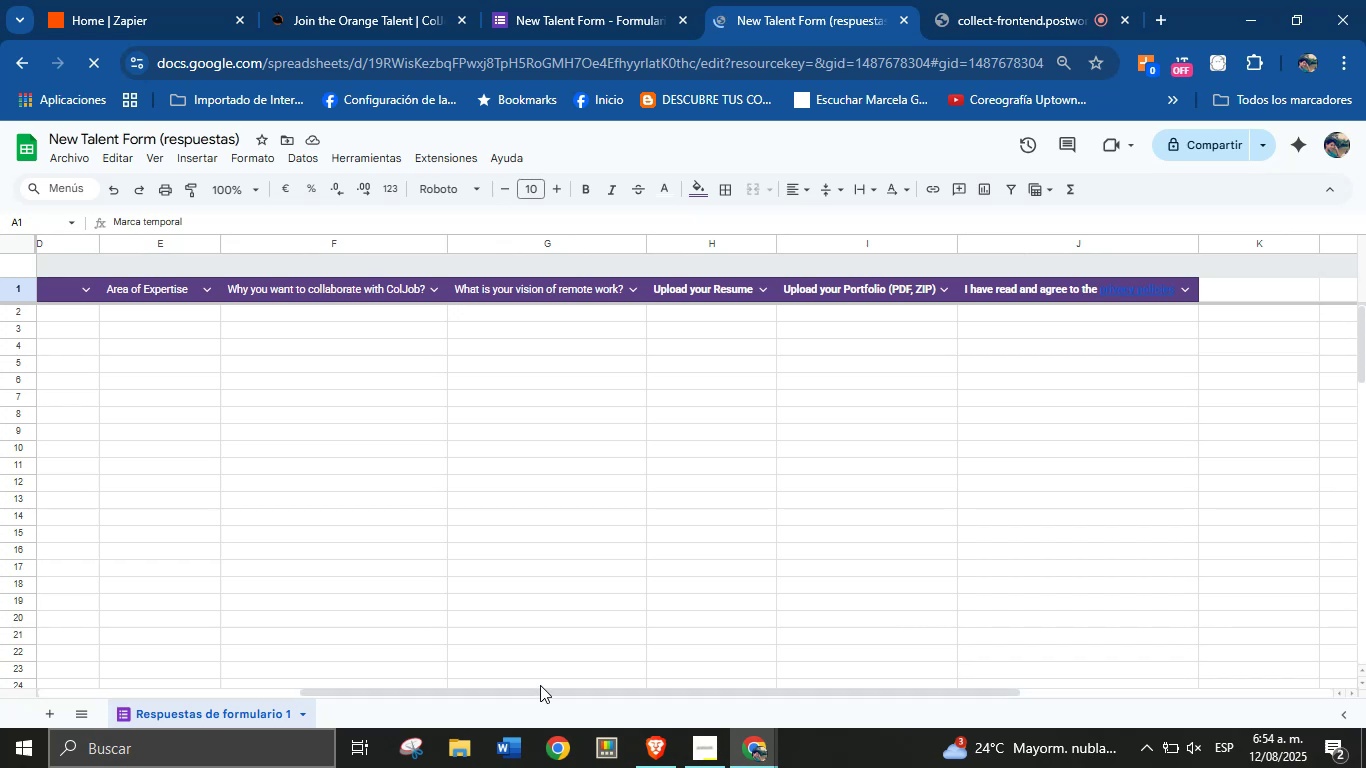 
left_click_drag(start_coordinate=[541, 691], to_coordinate=[208, 668])
 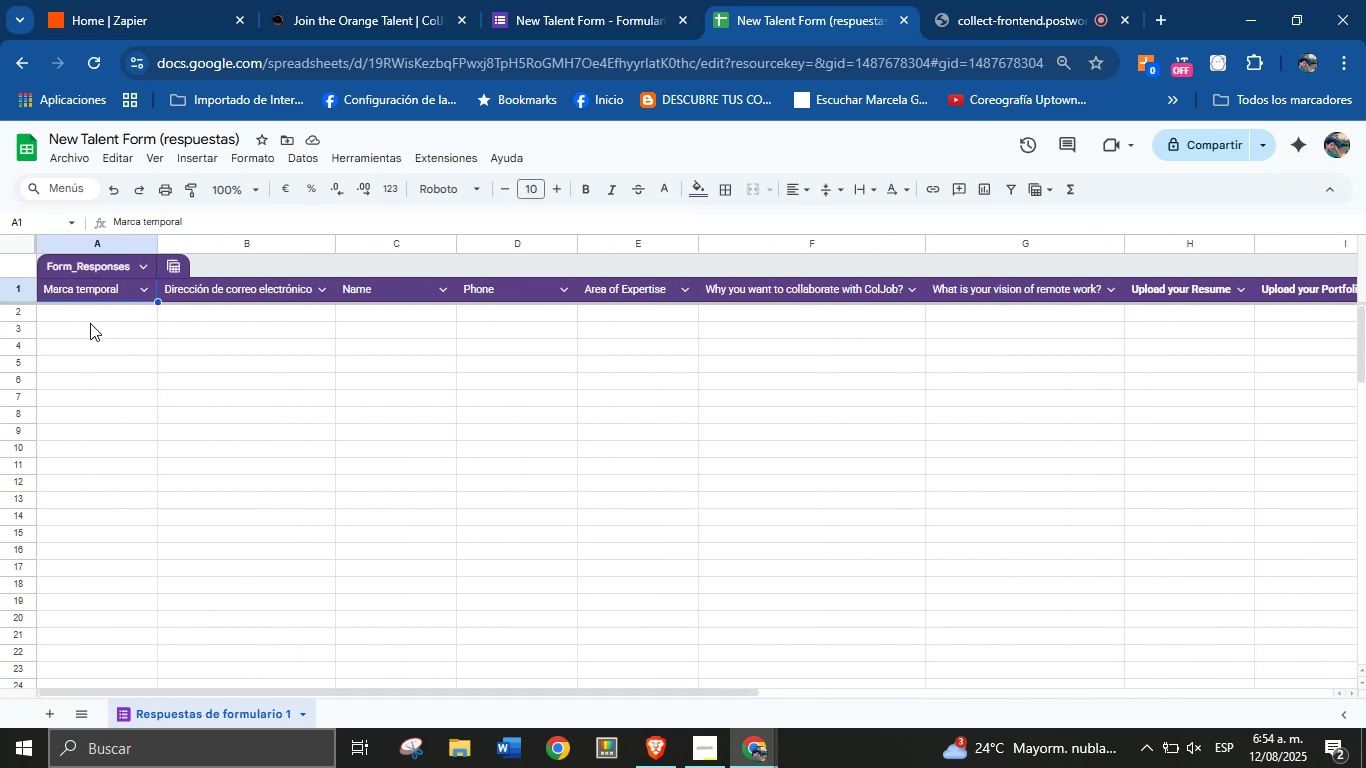 
left_click([99, 315])
 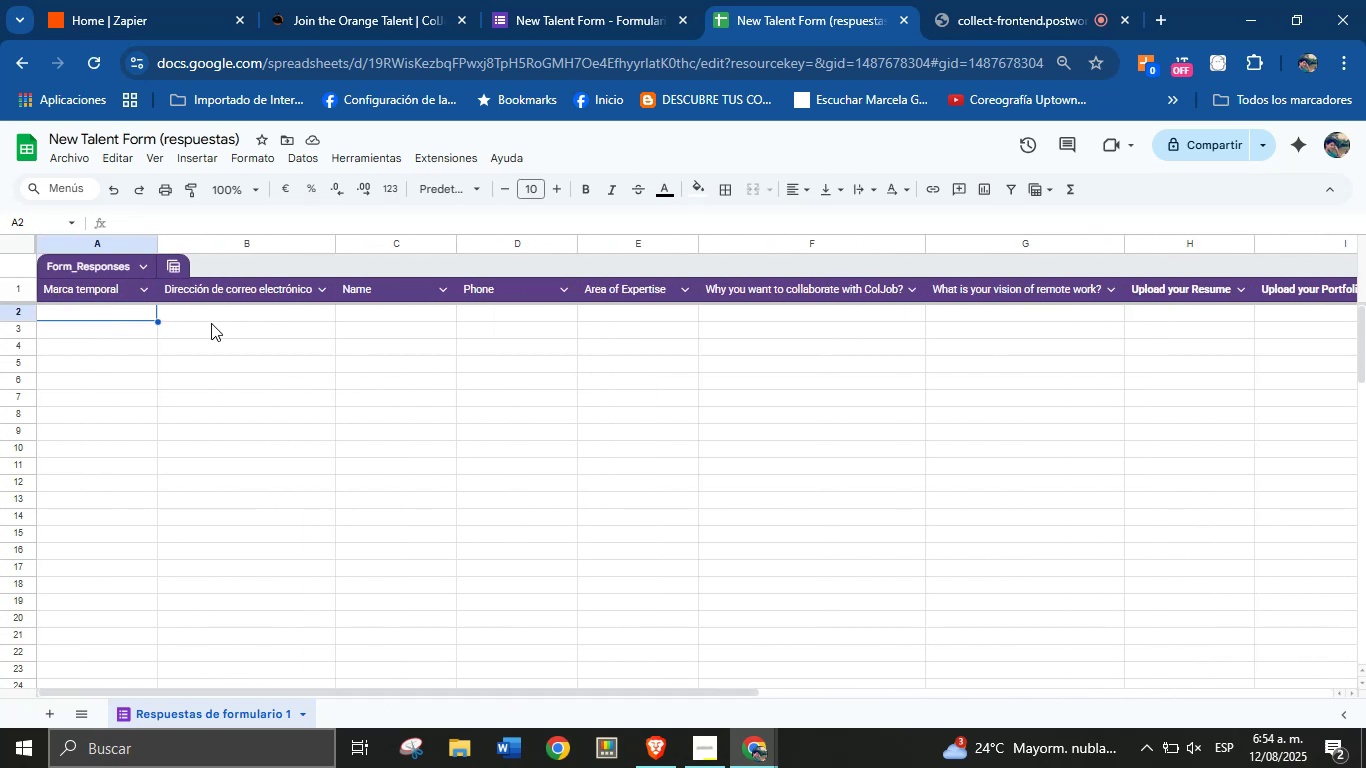 
left_click([218, 320])
 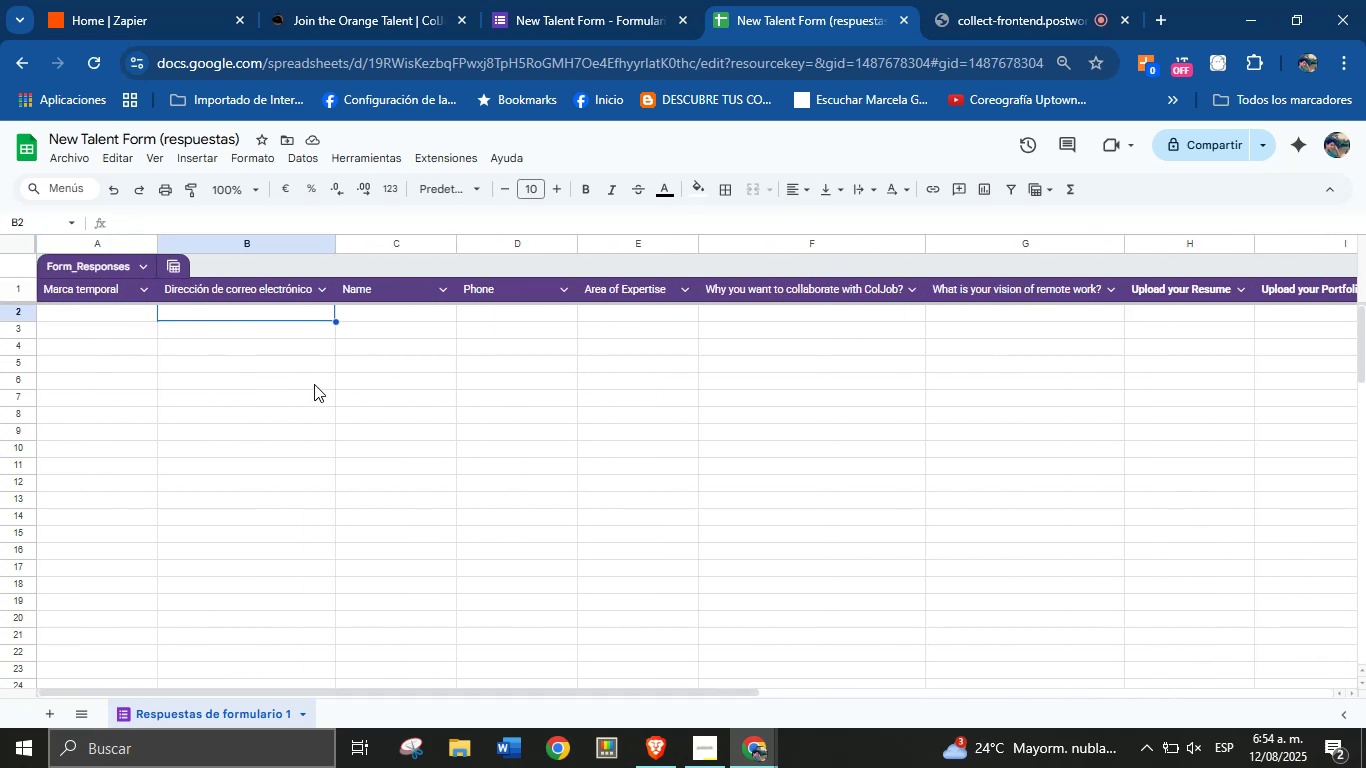 
left_click([141, 0])
 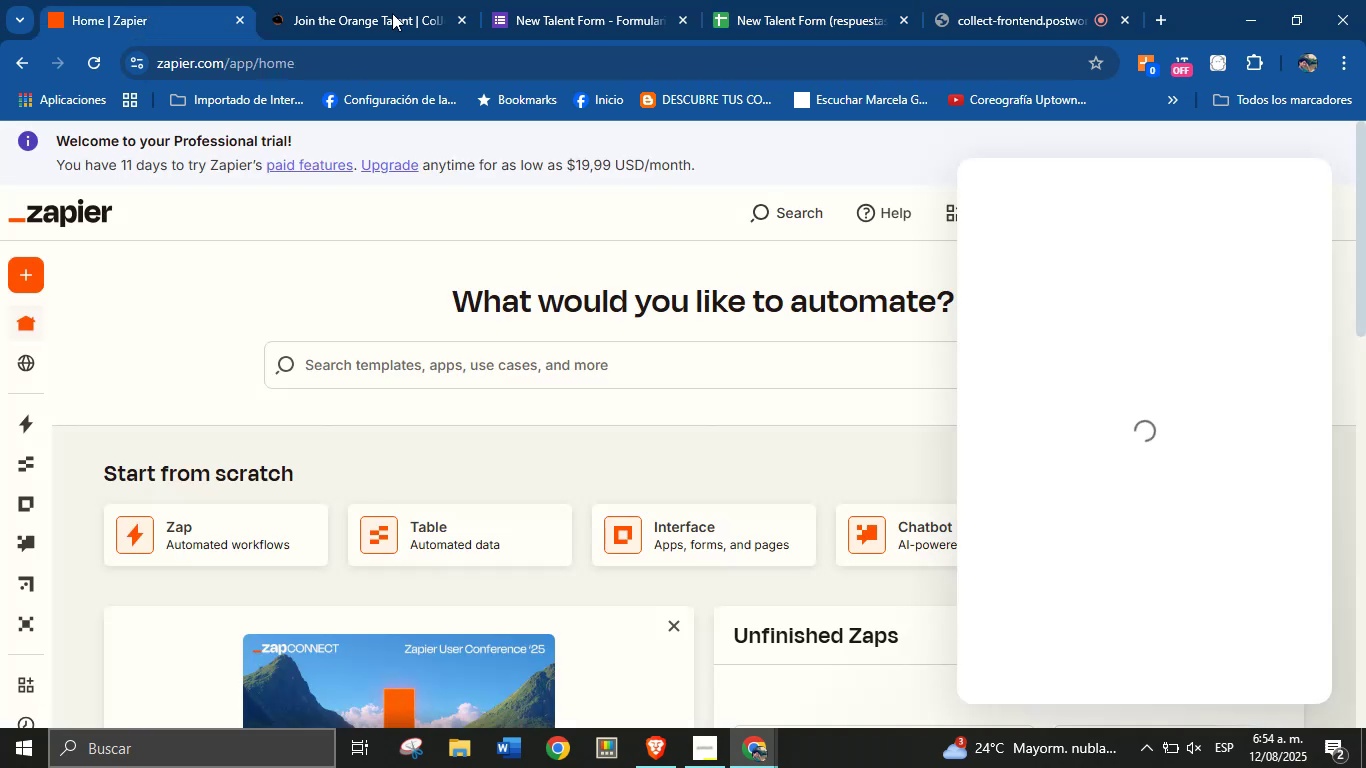 
left_click([824, 0])
 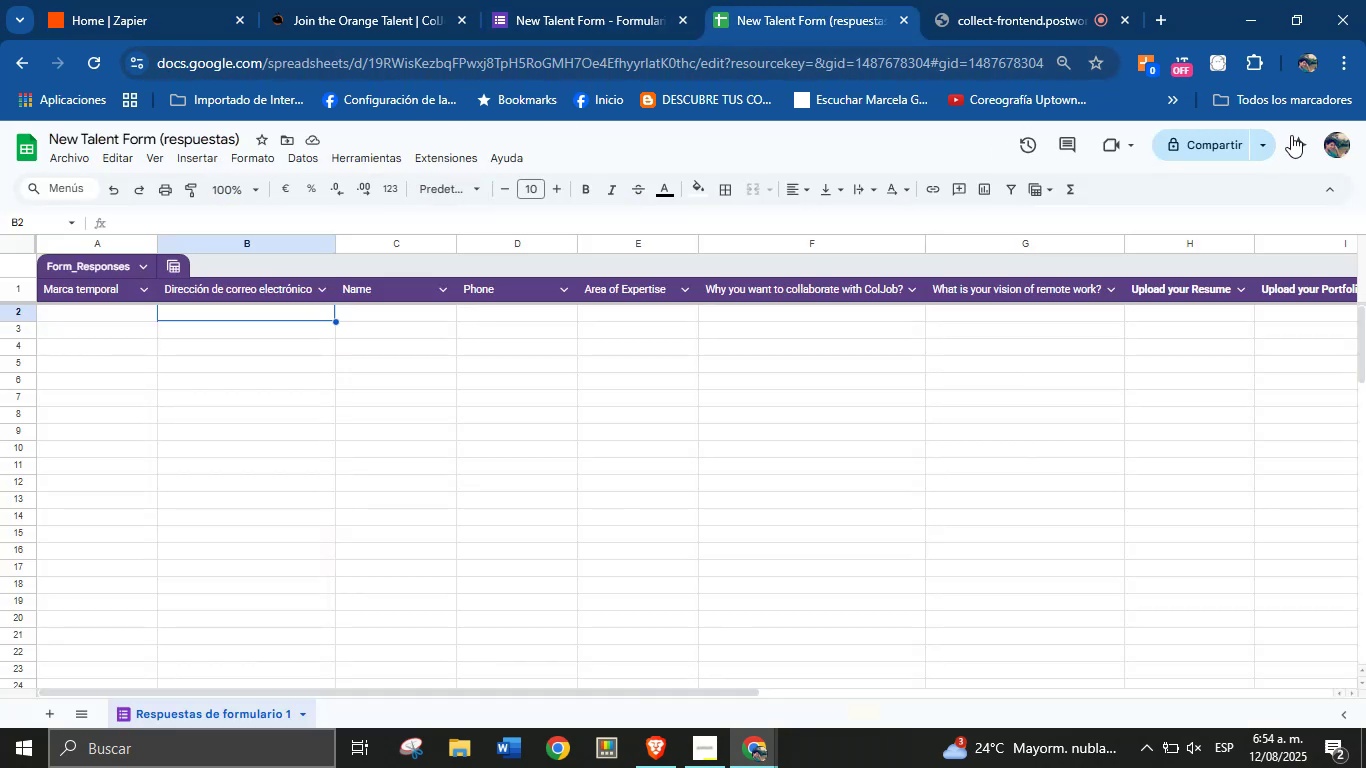 
left_click([1258, 147])
 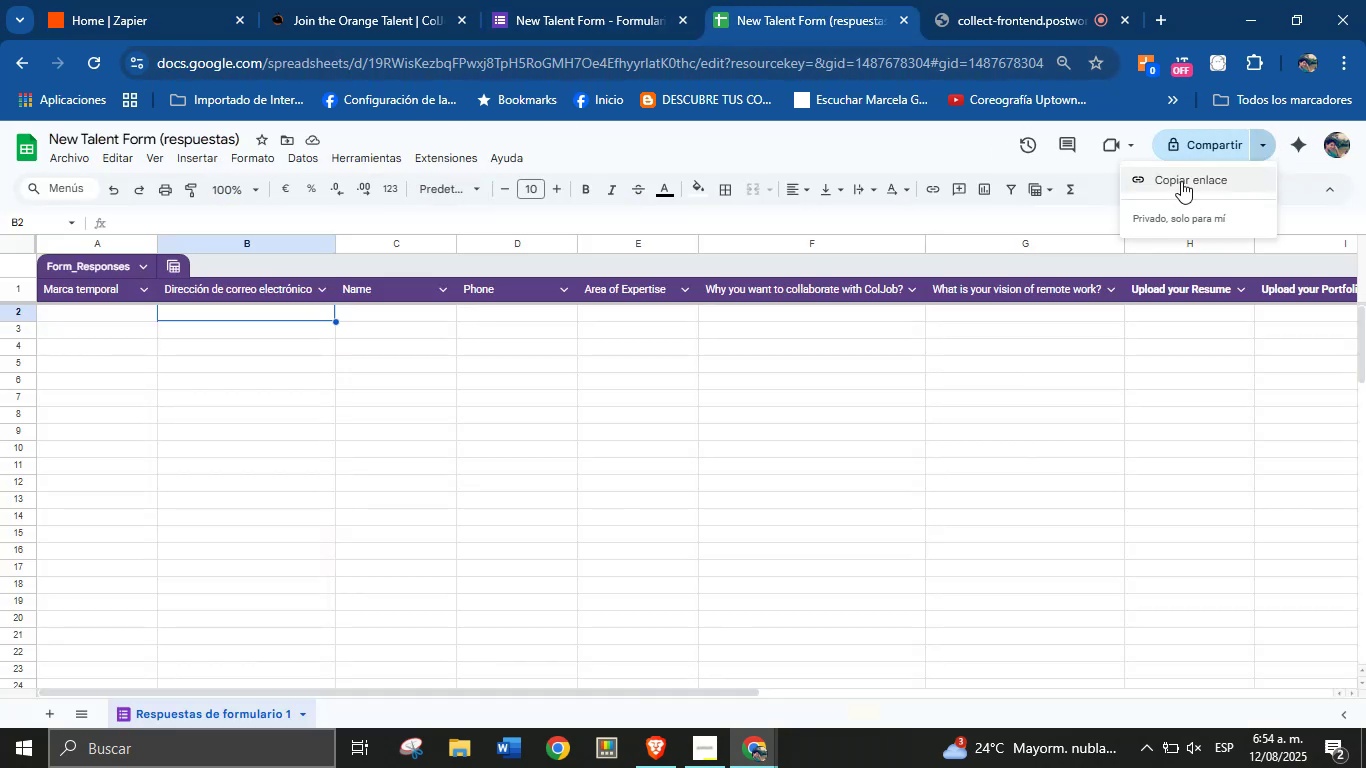 
left_click([1192, 148])
 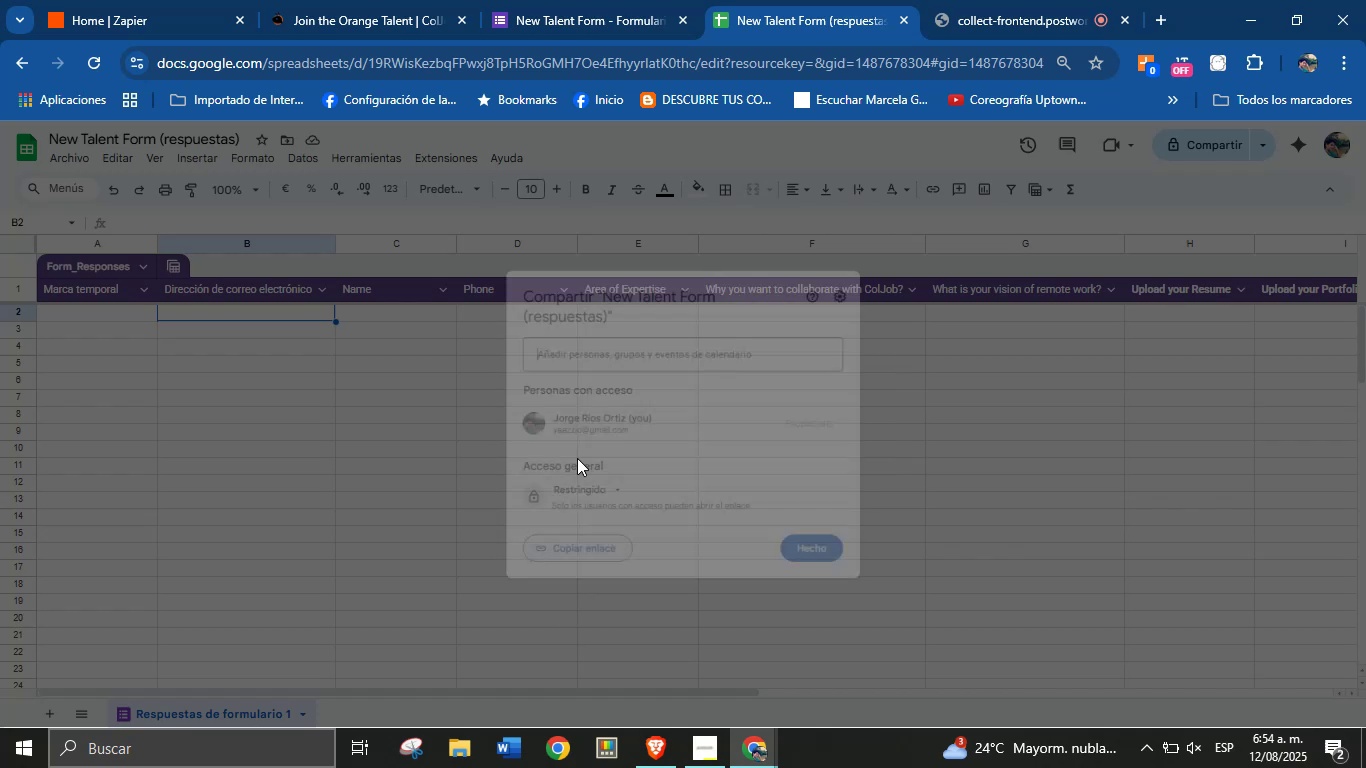 
left_click([583, 507])
 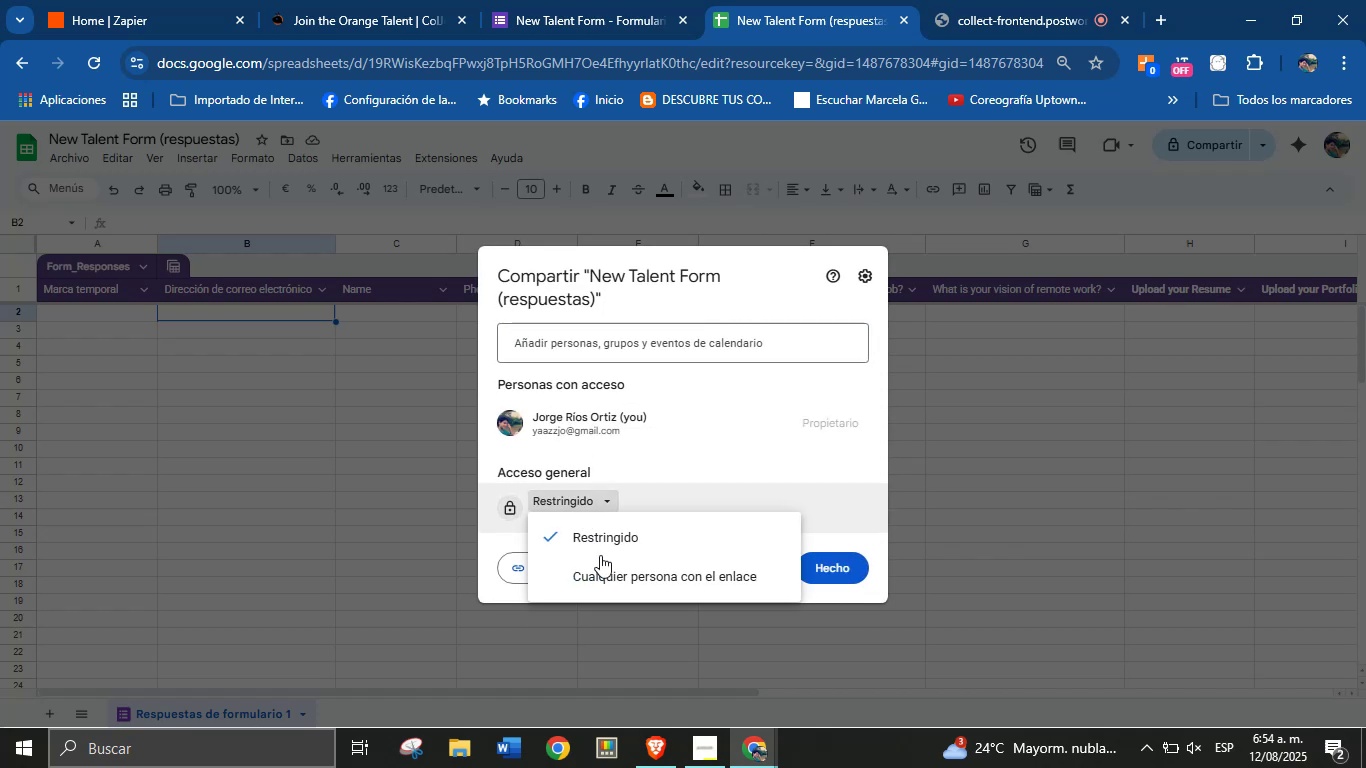 
left_click([610, 578])
 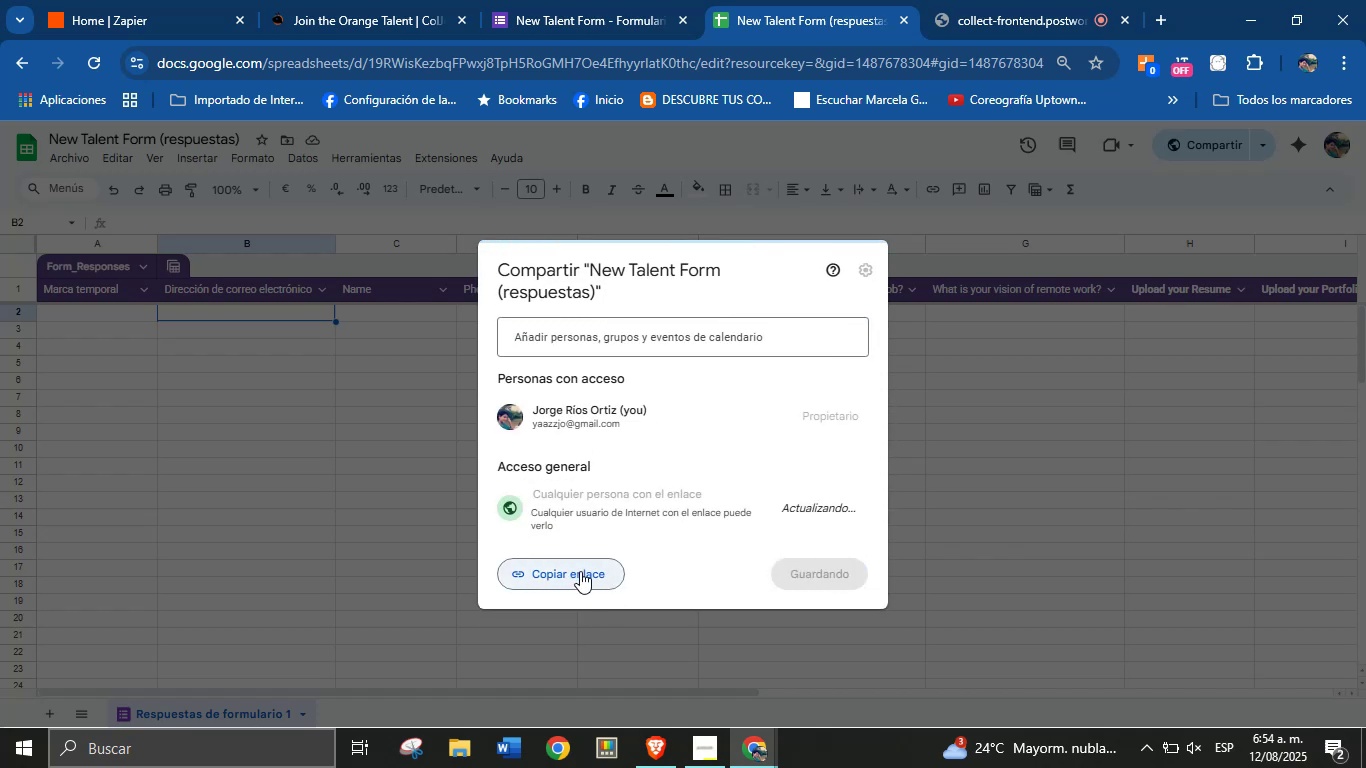 
left_click([578, 571])
 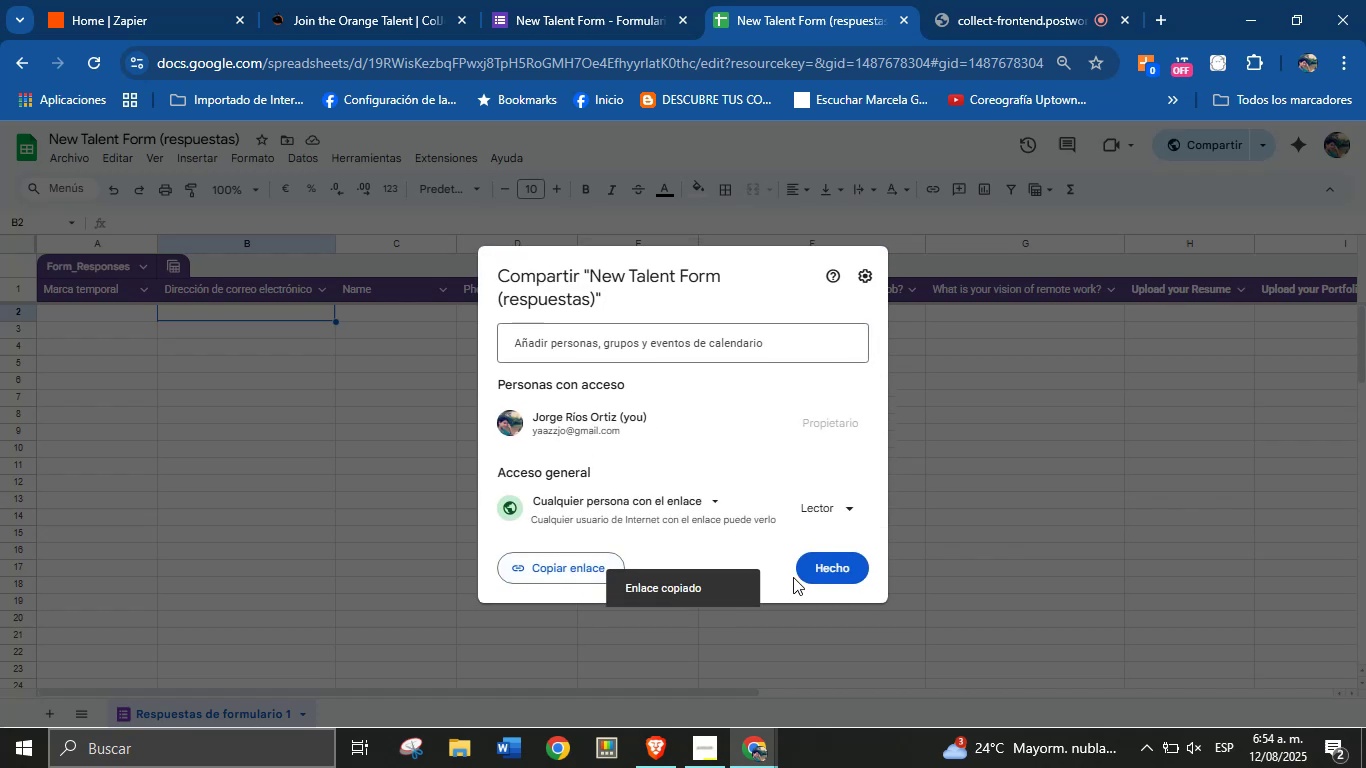 
left_click([813, 563])
 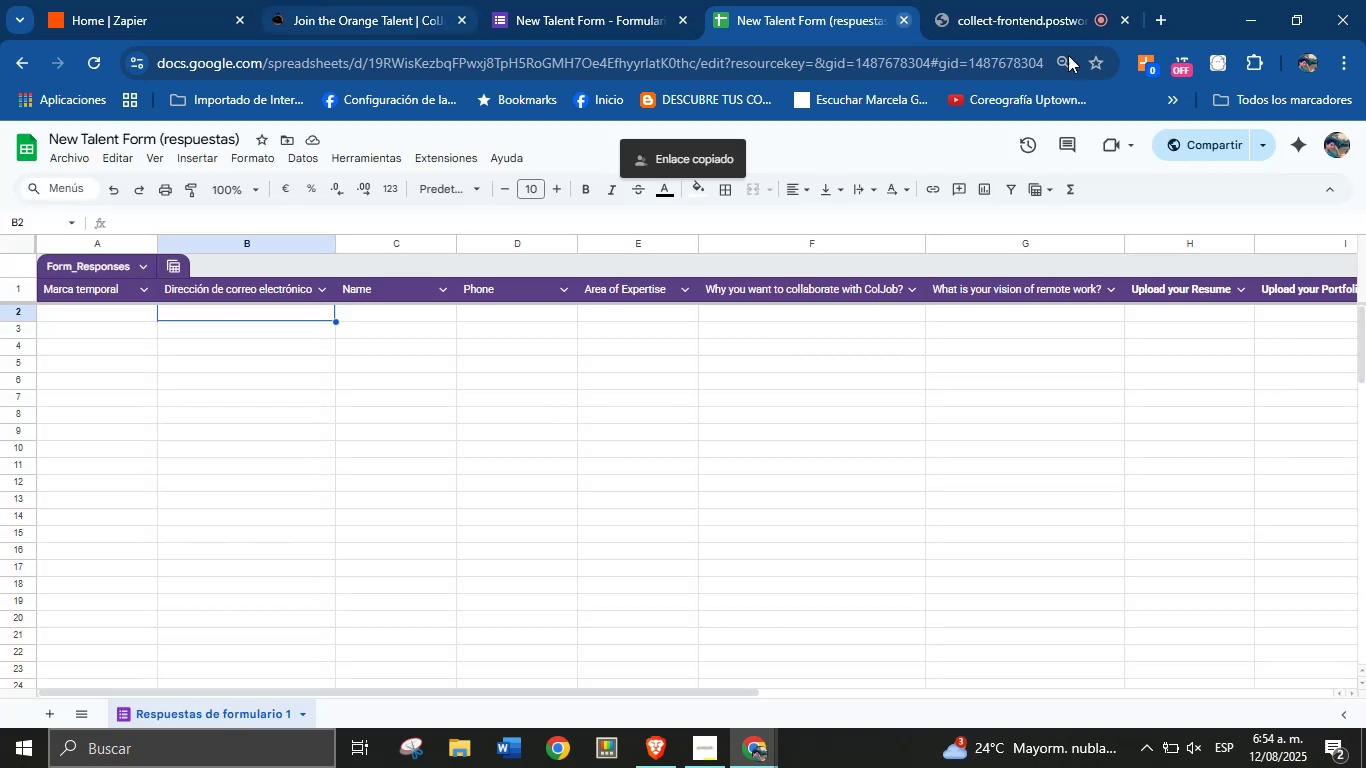 
left_click([1231, 145])
 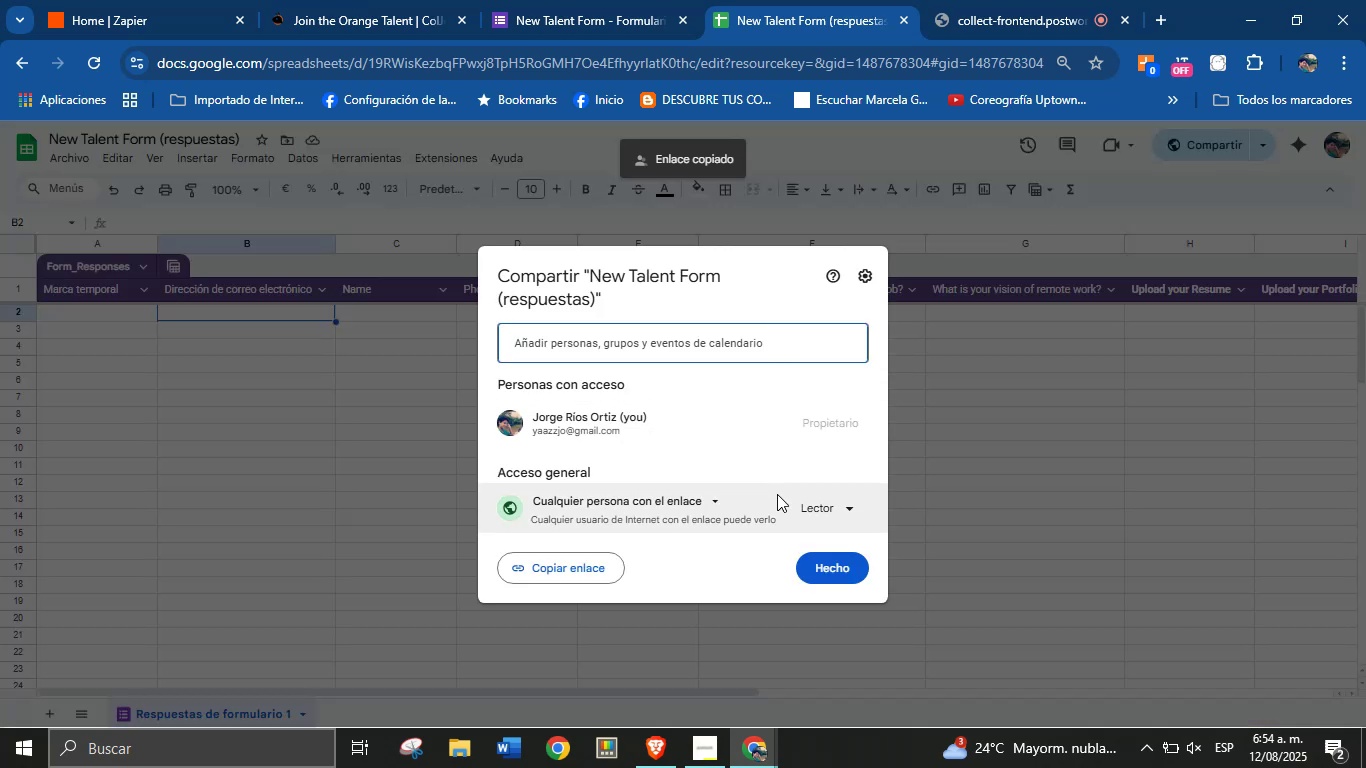 
left_click([815, 512])
 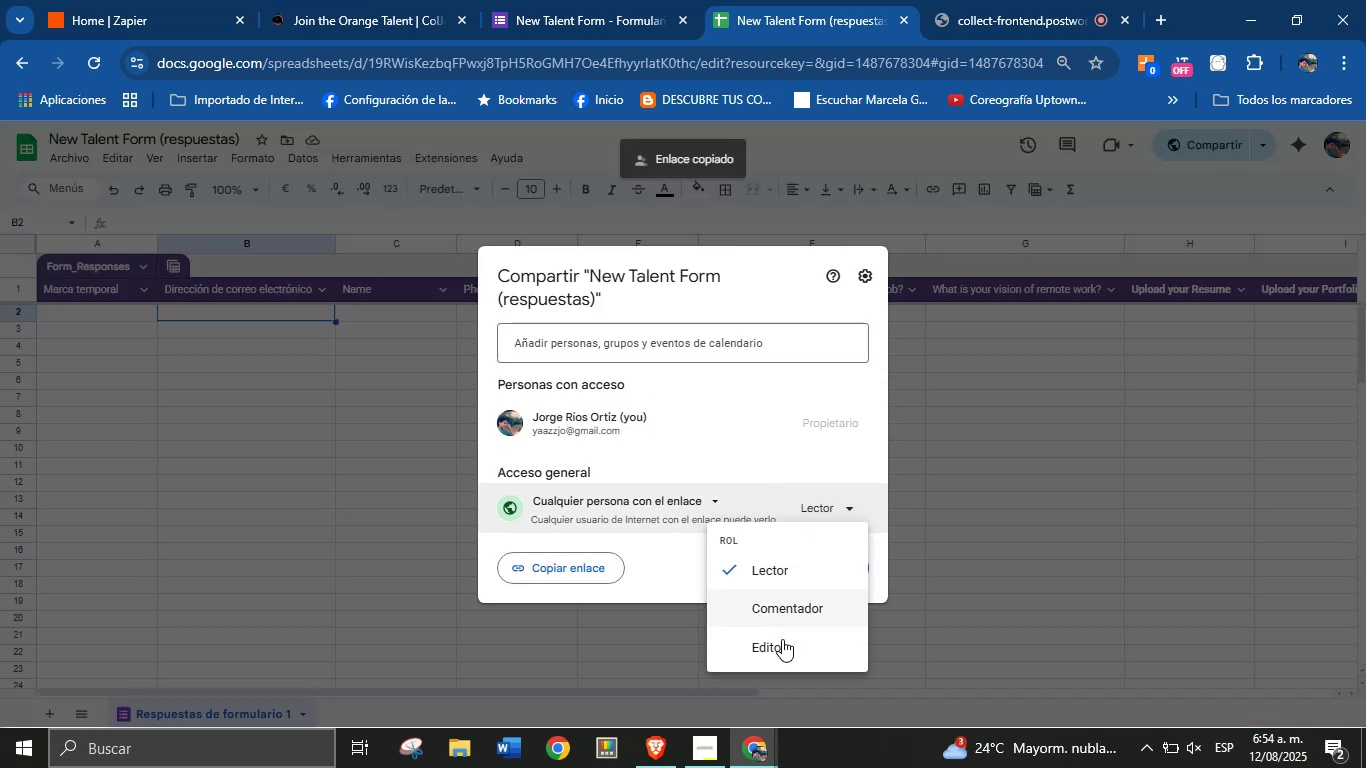 
left_click([782, 648])
 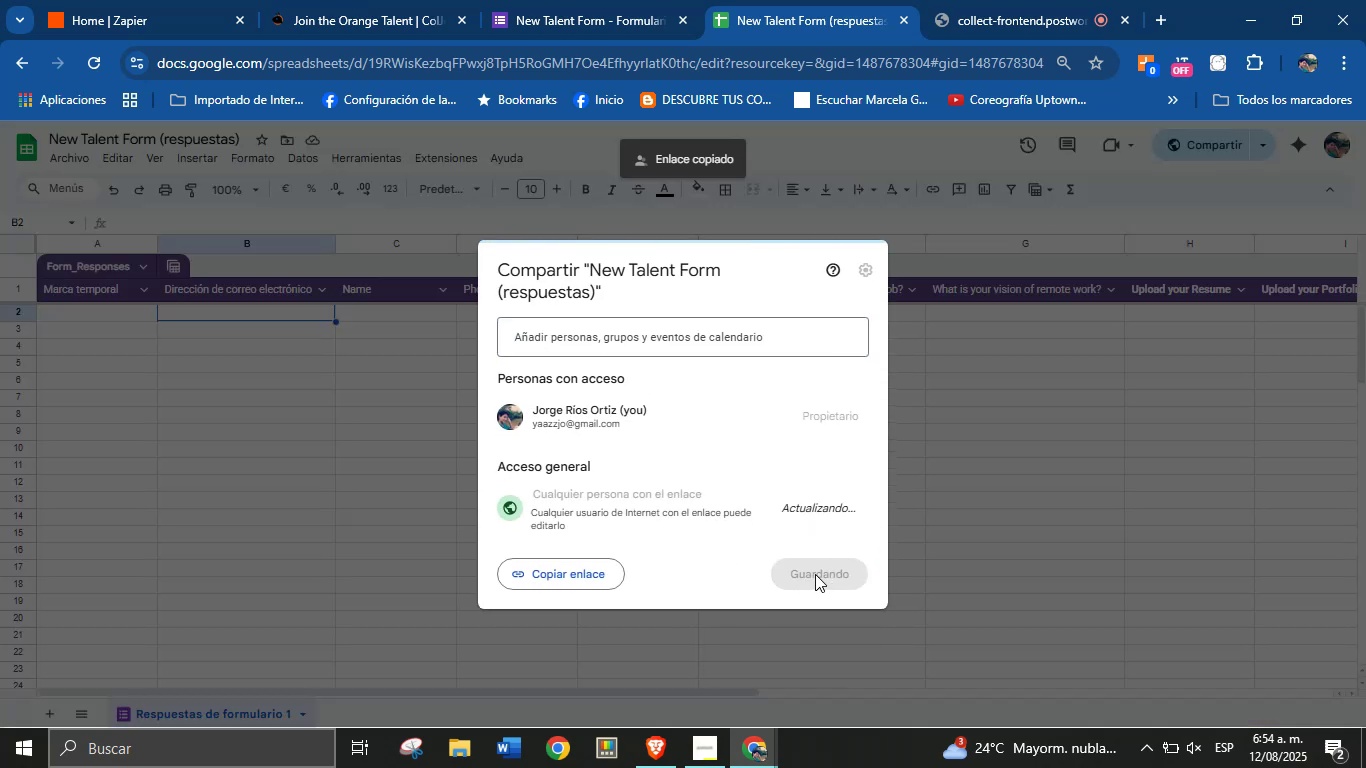 
left_click([815, 570])
 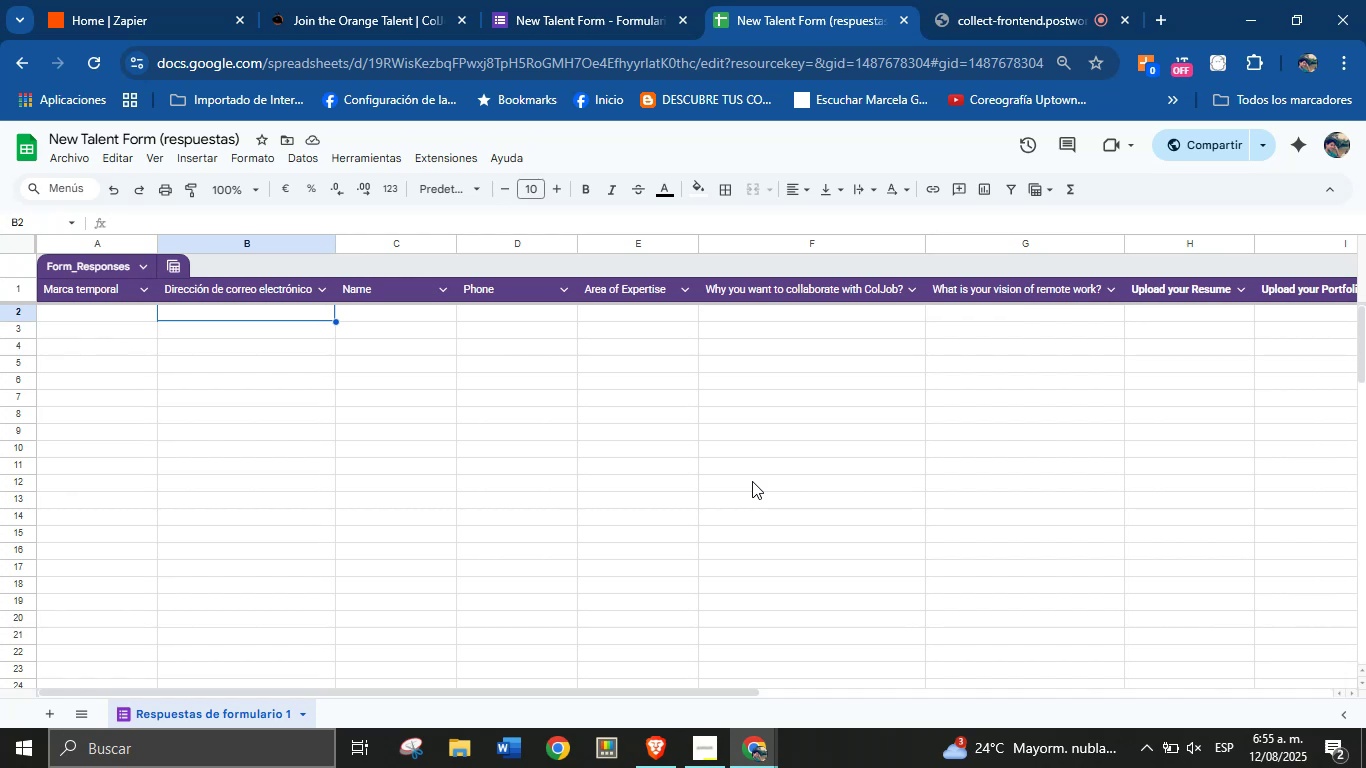 
wait(42.98)
 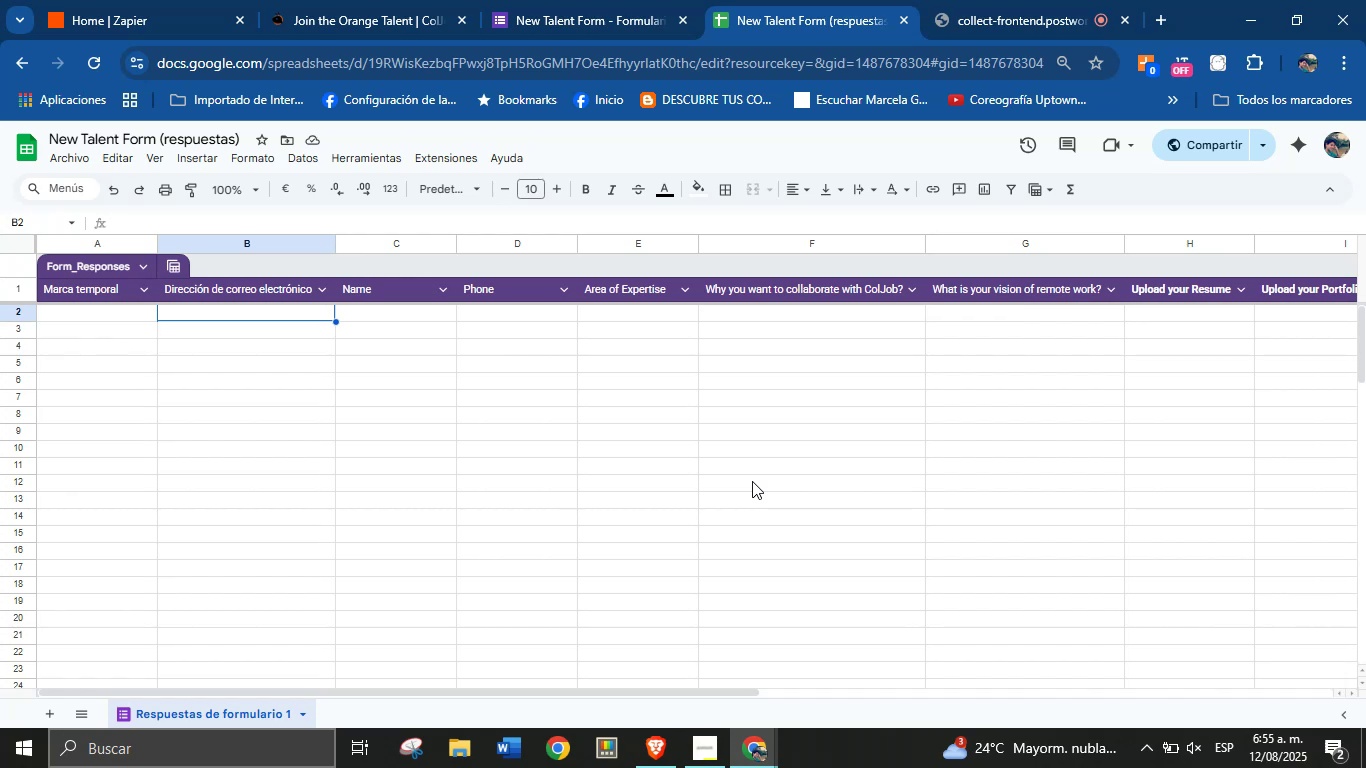 
left_click([1155, 311])
 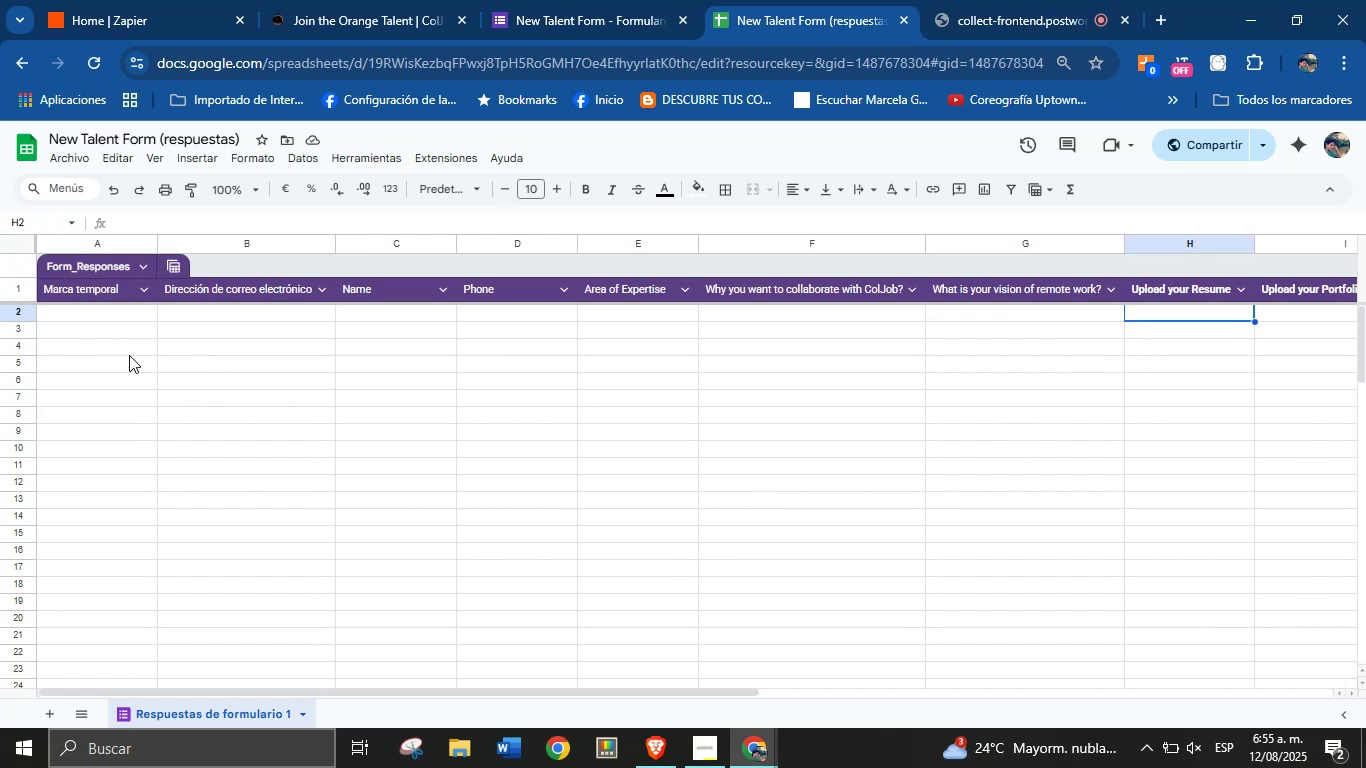 
left_click([122, 318])
 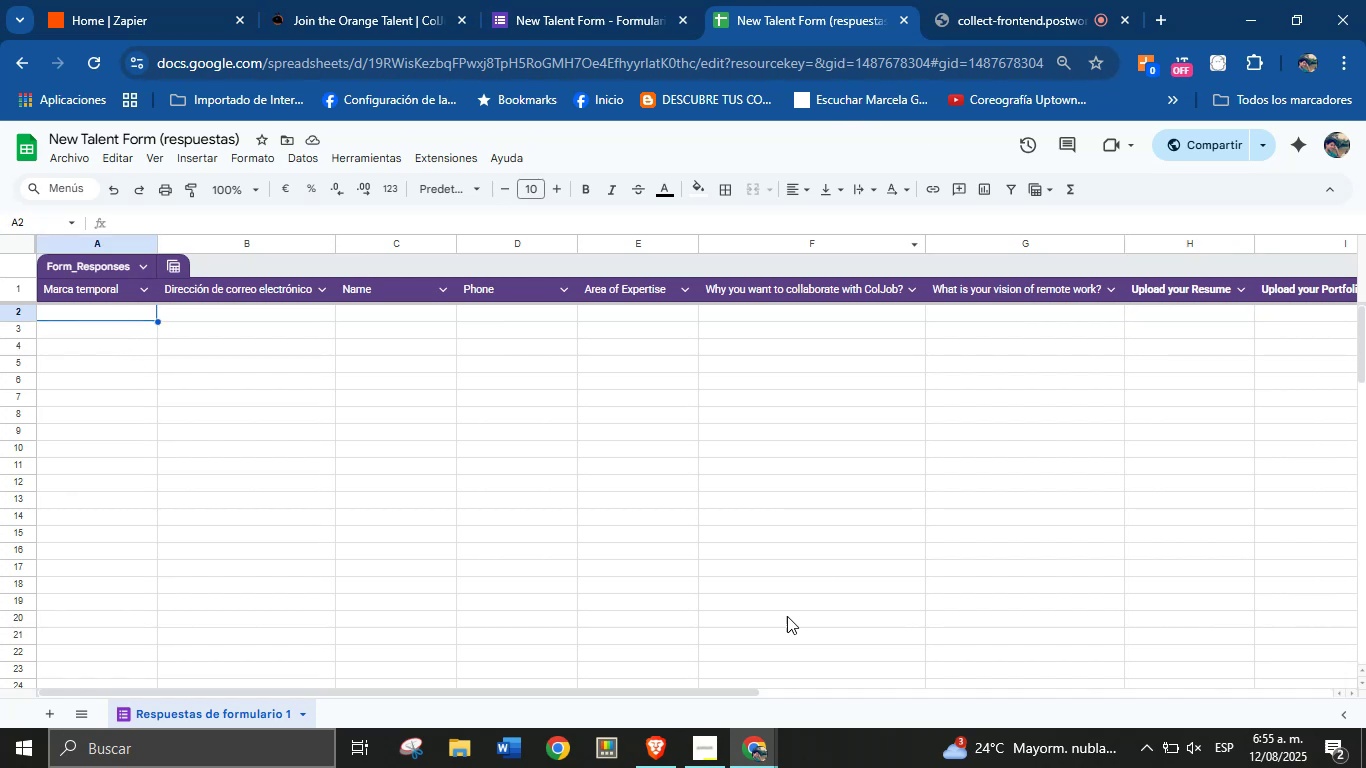 
left_click([523, 0])
 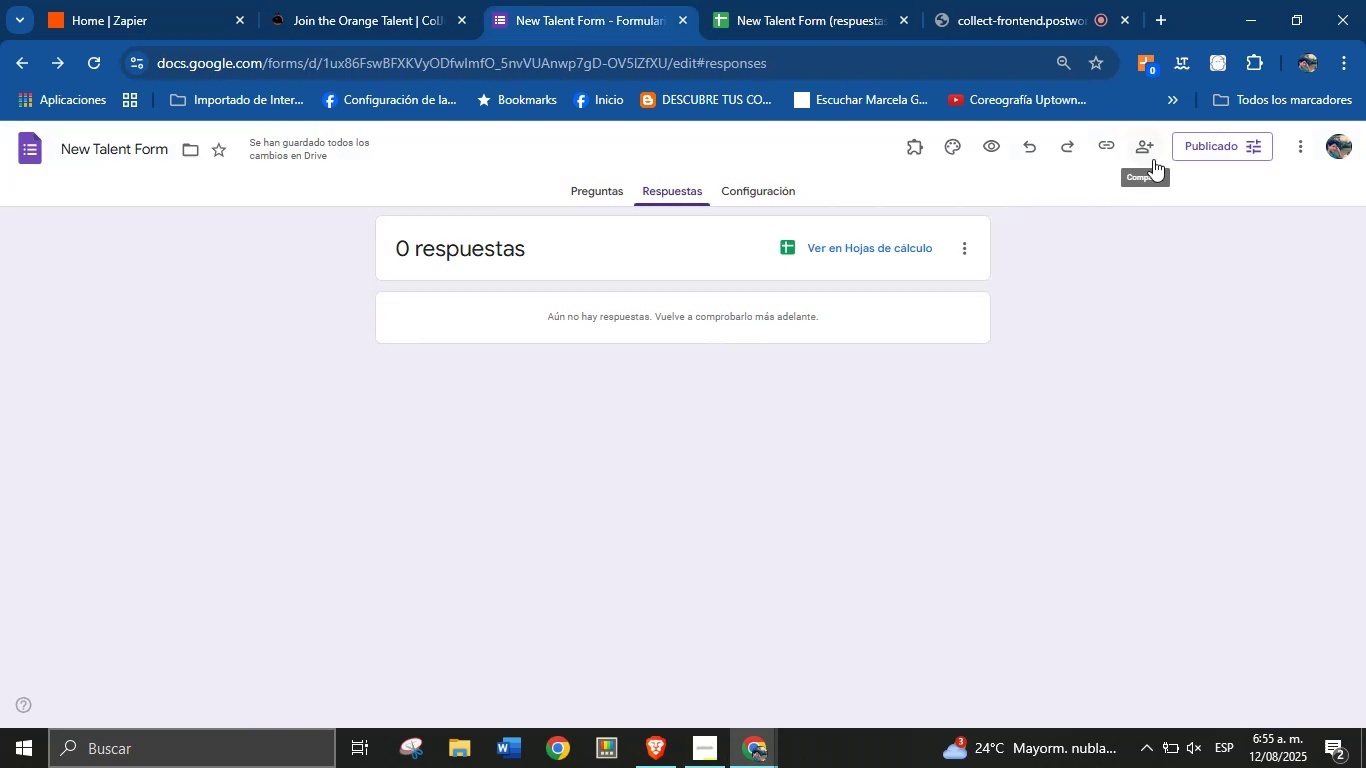 
left_click([1153, 156])
 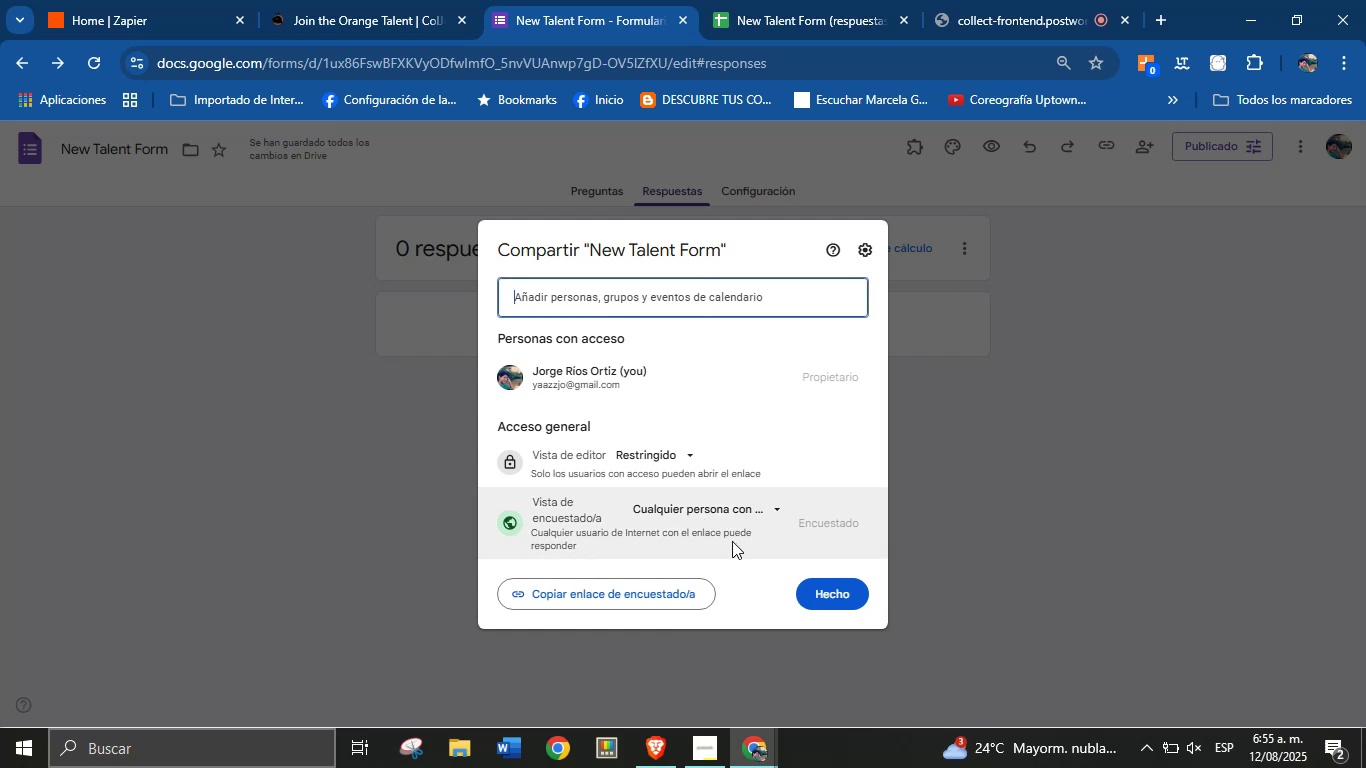 
wait(7.35)
 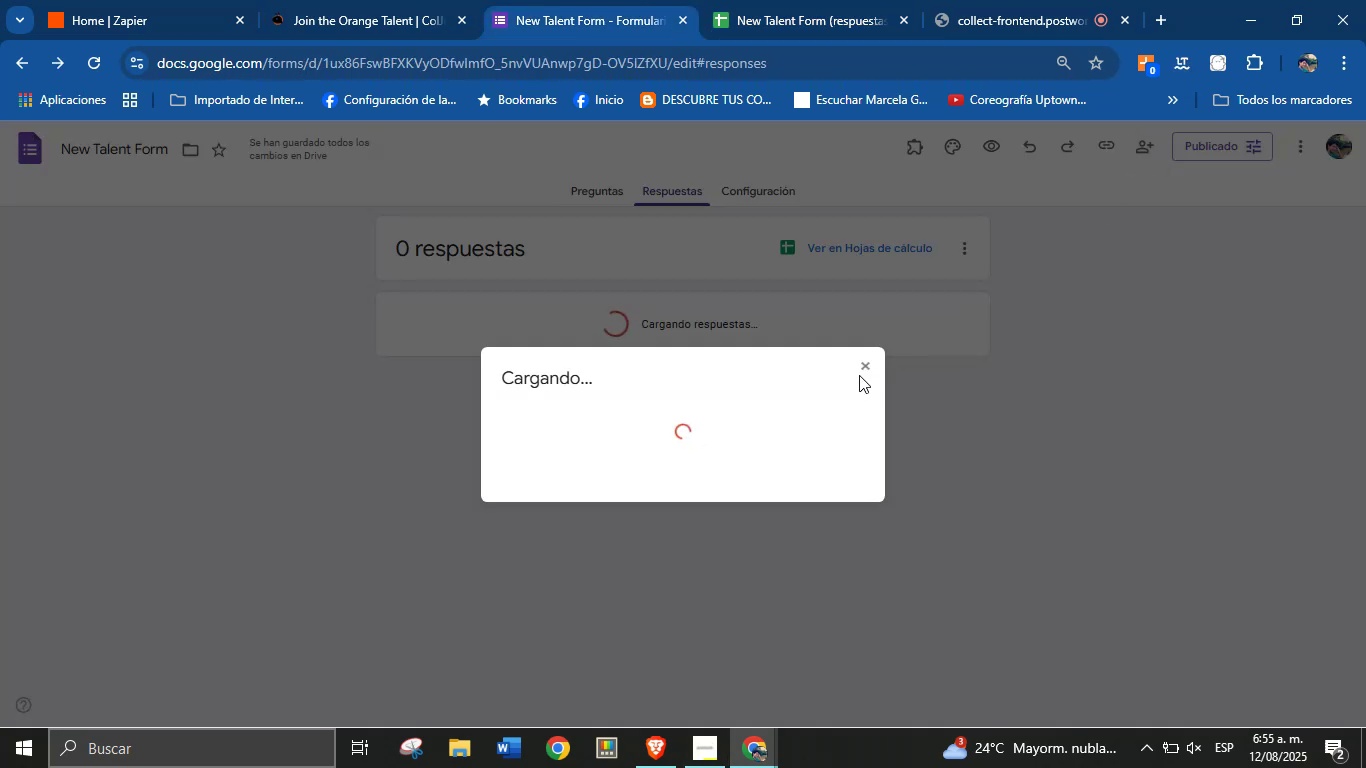 
left_click([691, 596])
 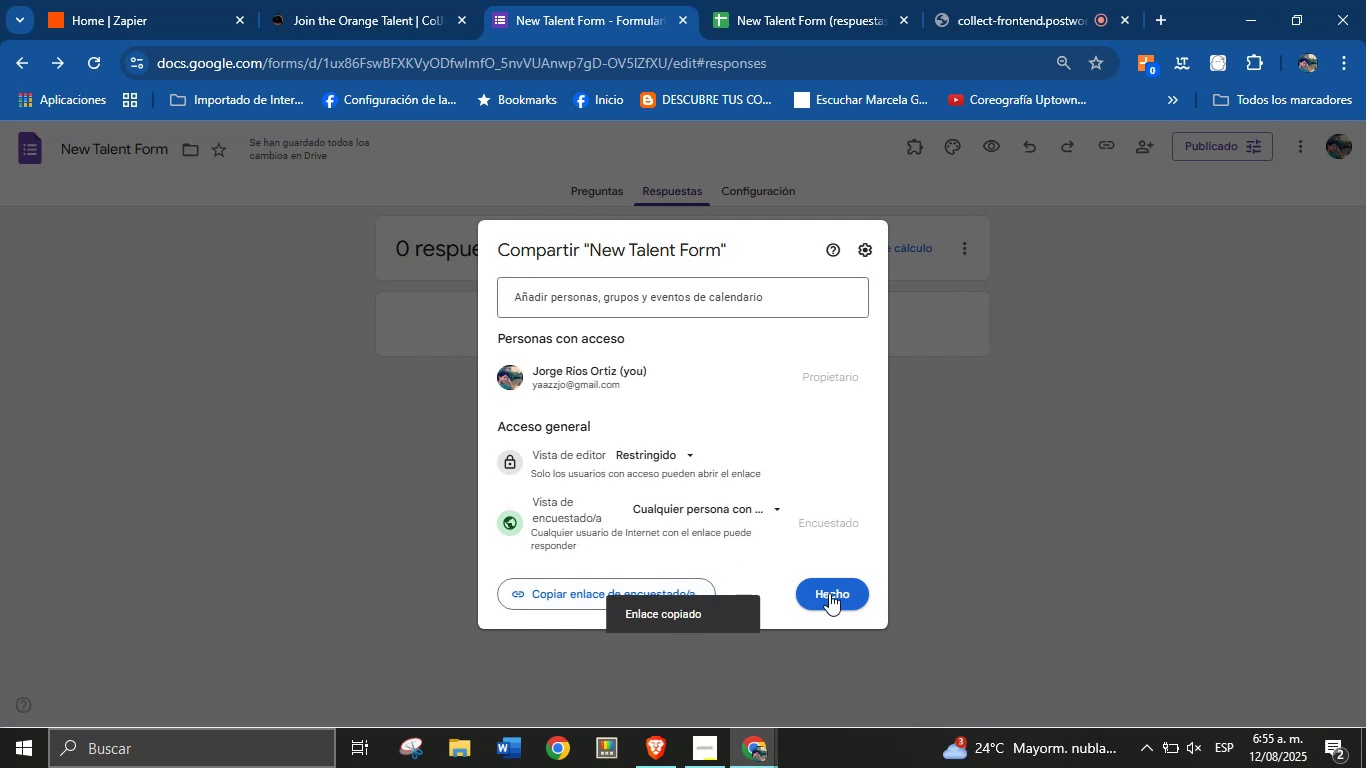 
left_click([829, 593])
 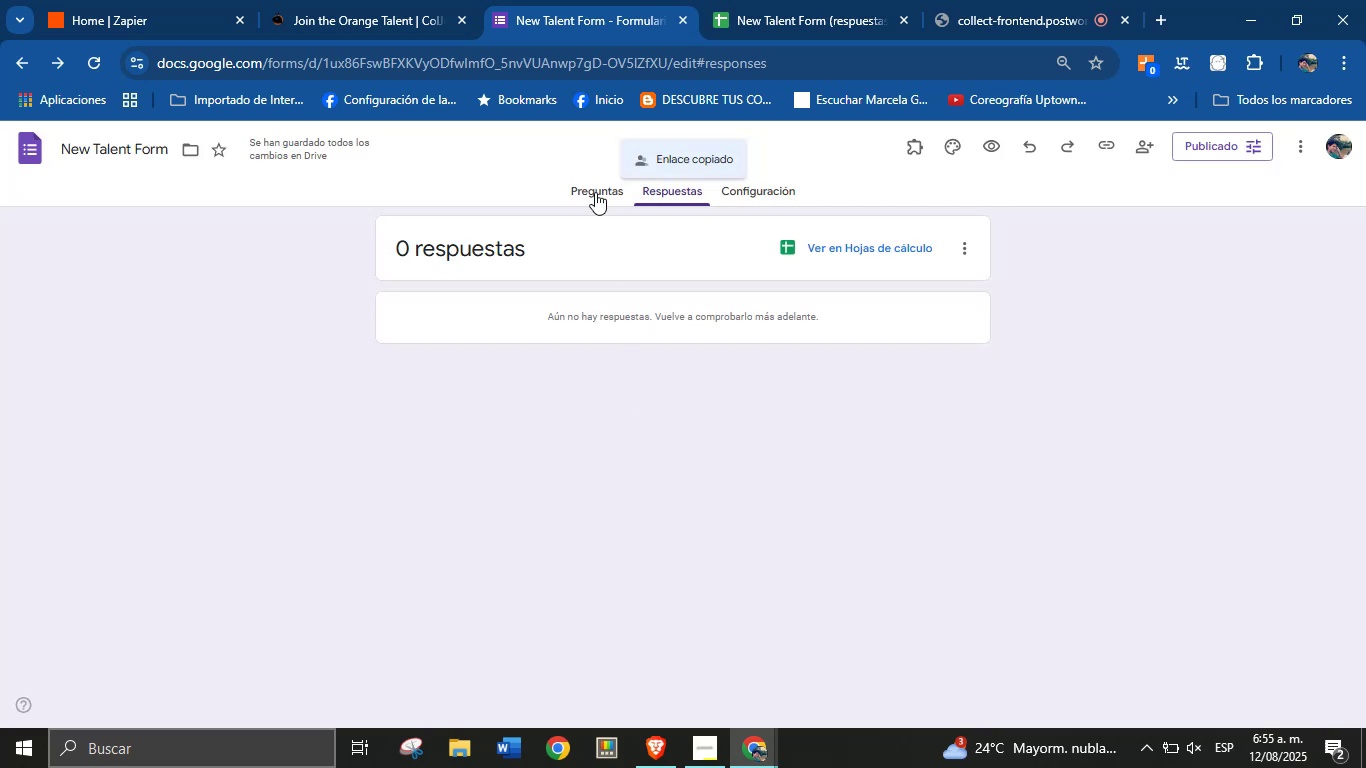 
left_click([595, 192])
 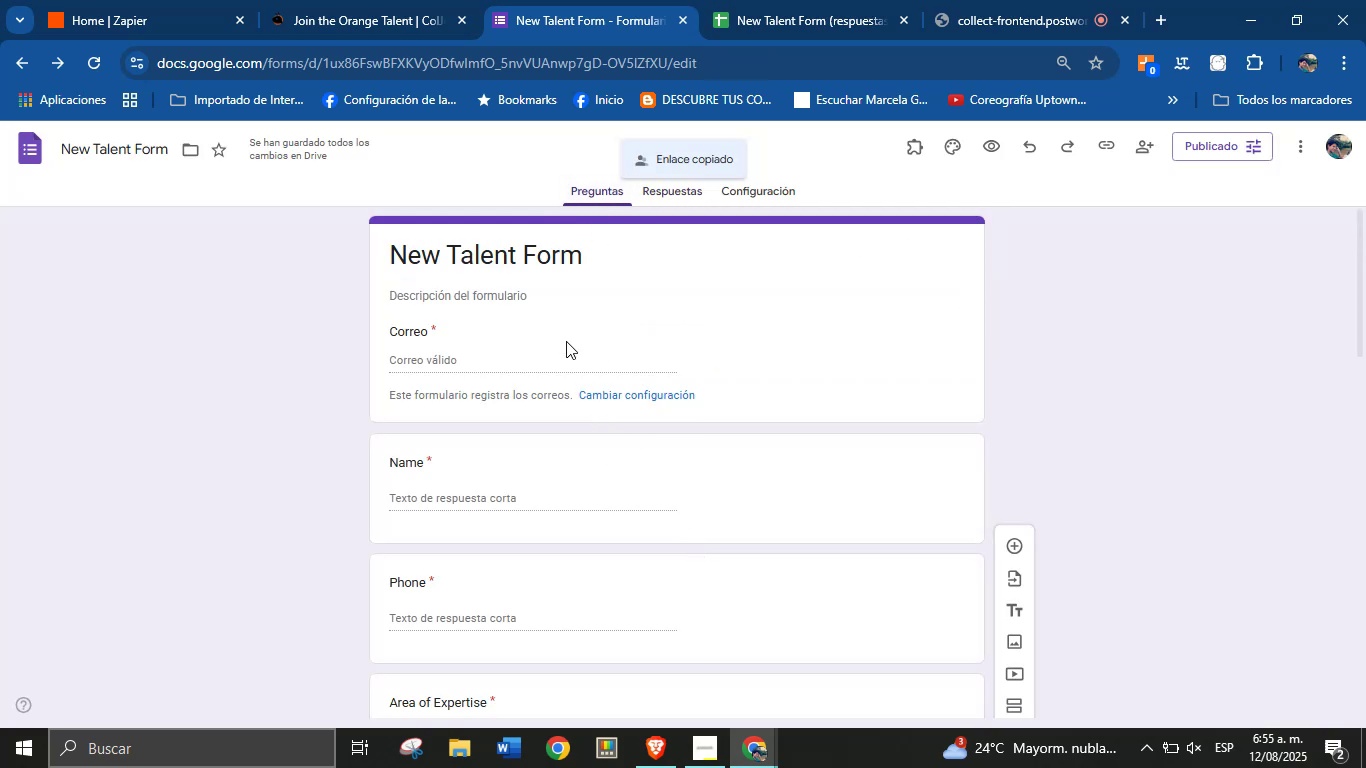 
left_click([764, 754])
 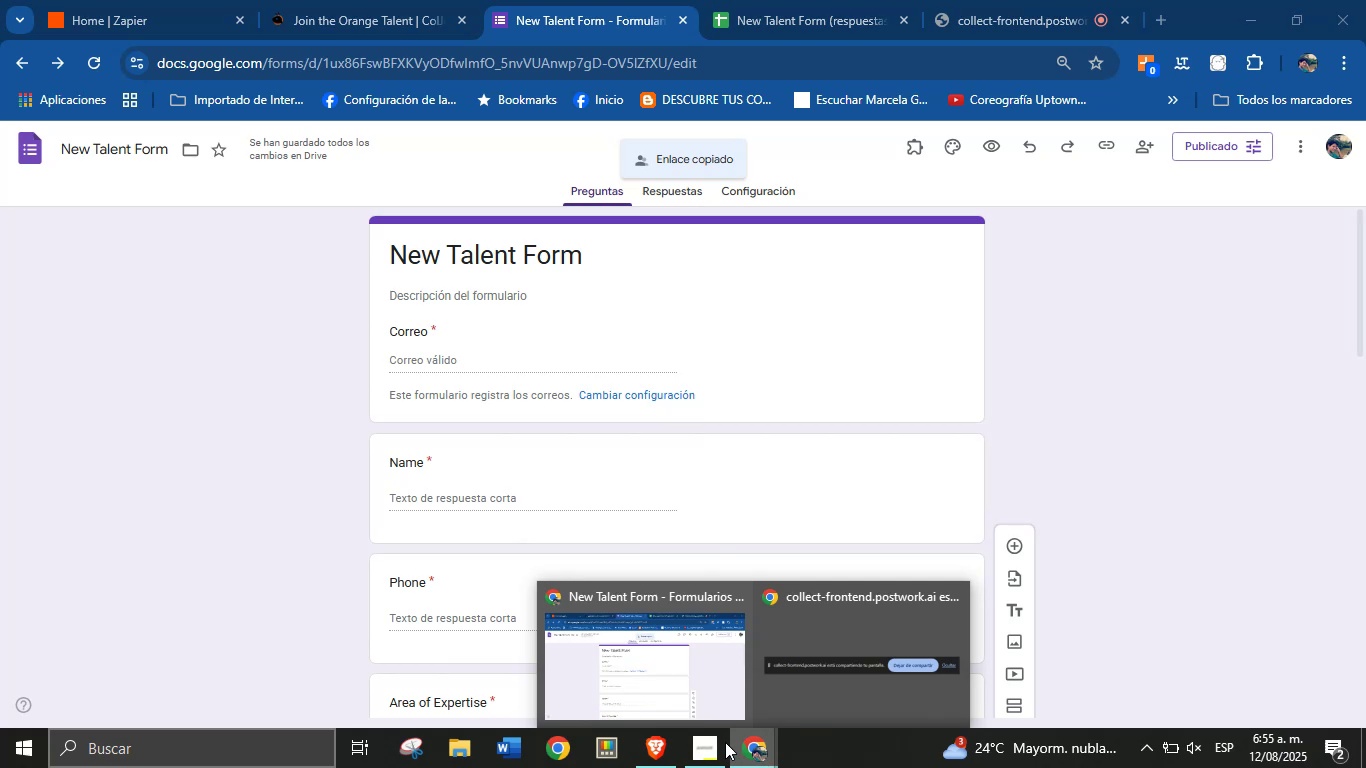 
left_click([710, 688])
 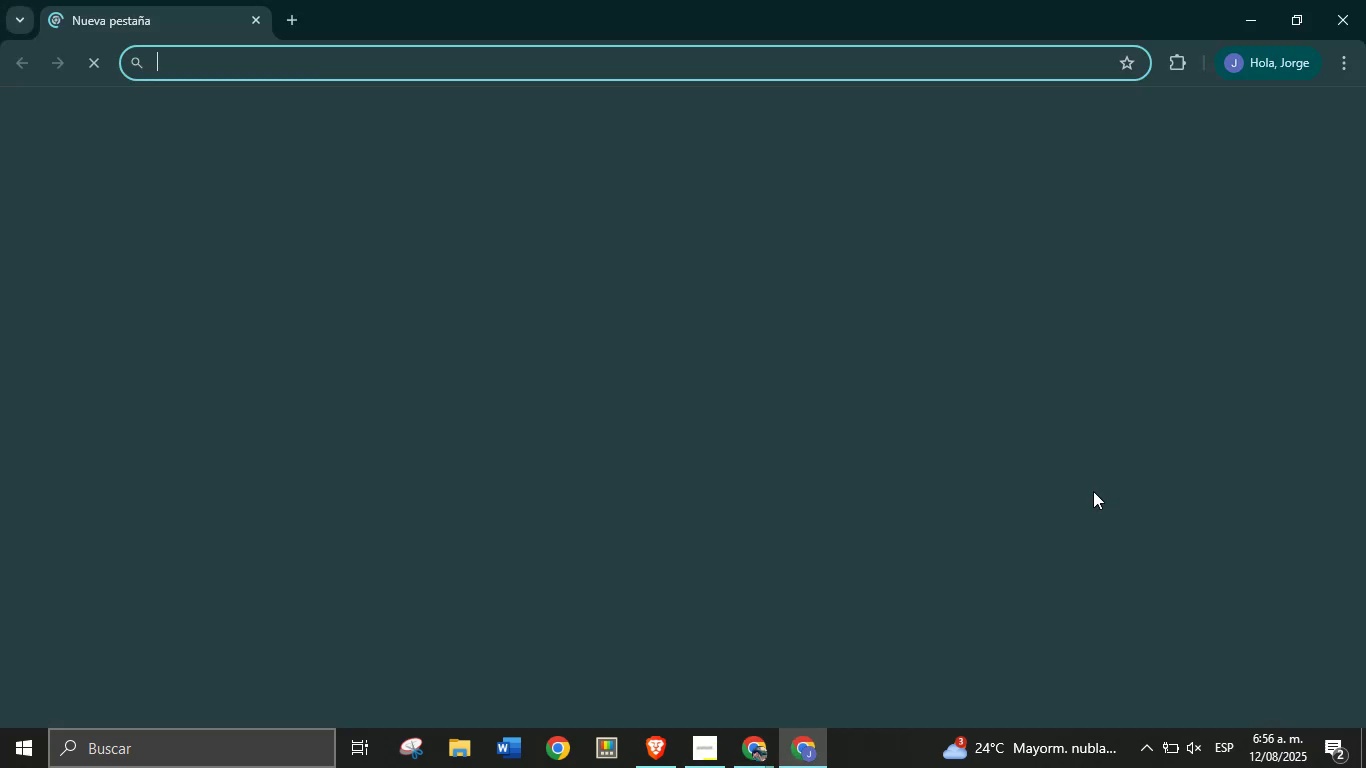 
wait(5.75)
 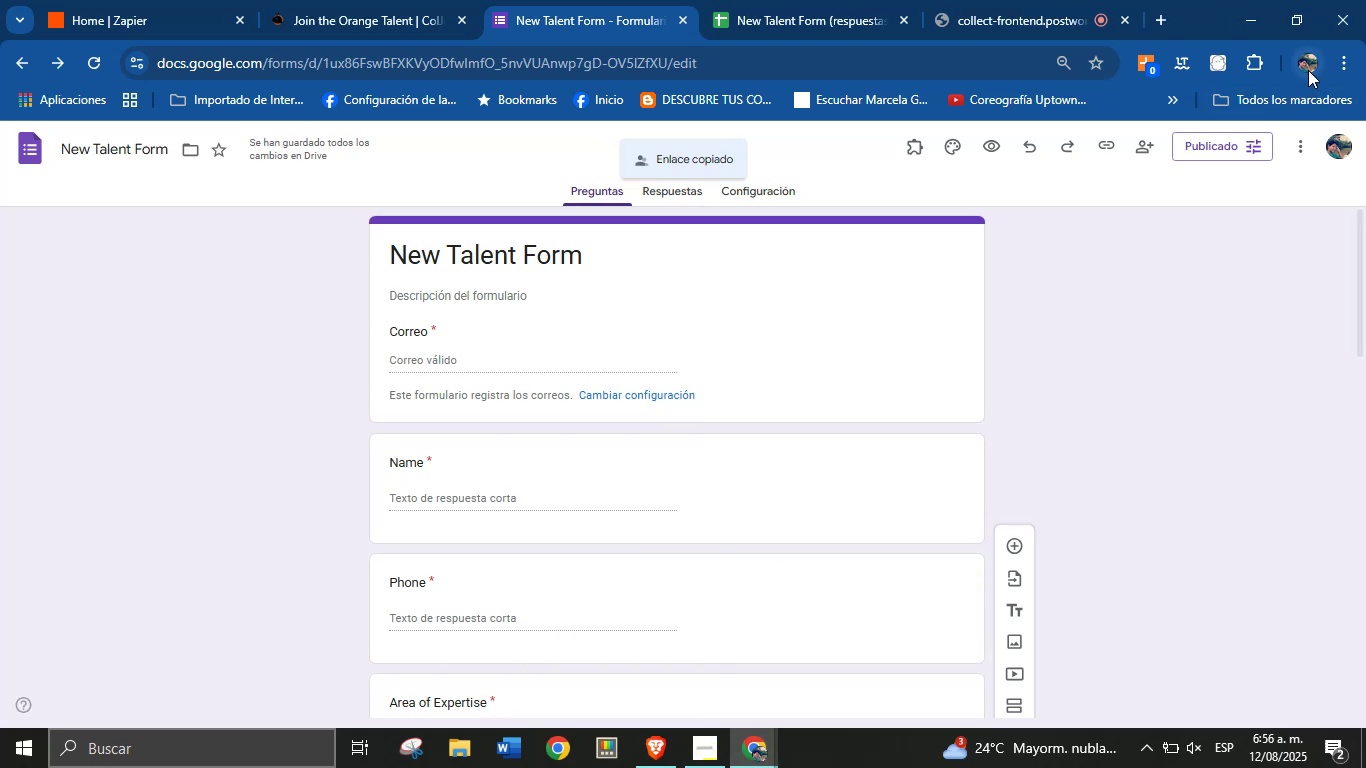 
key(Control+V)
 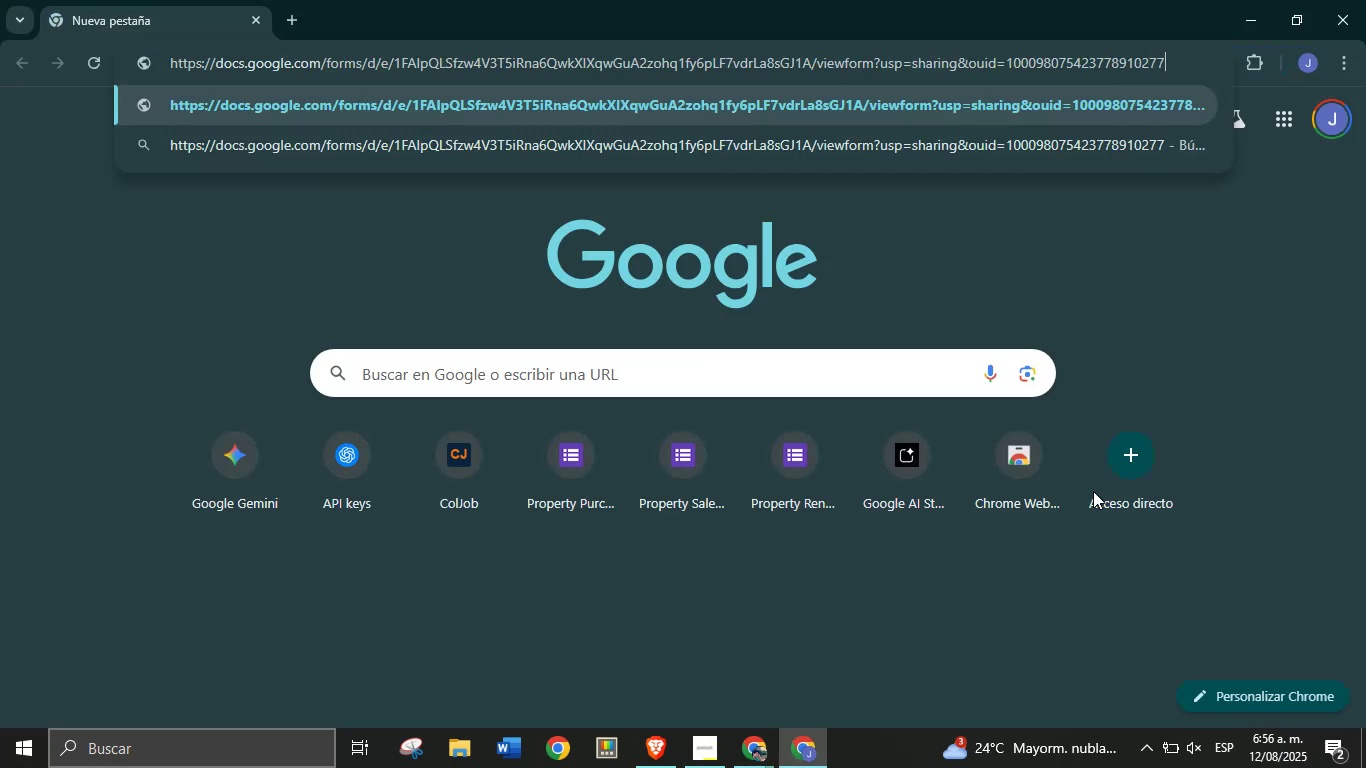 
key(Enter)
 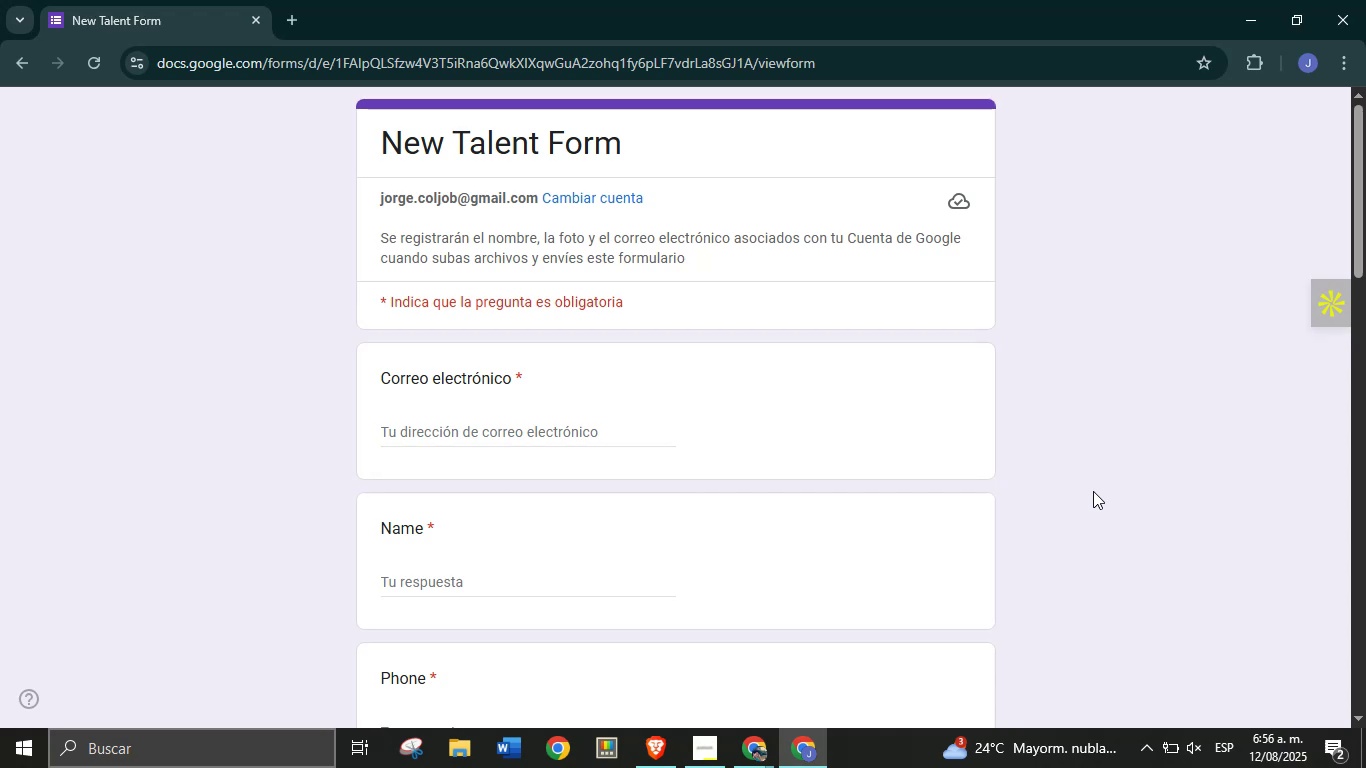 
wait(41.43)
 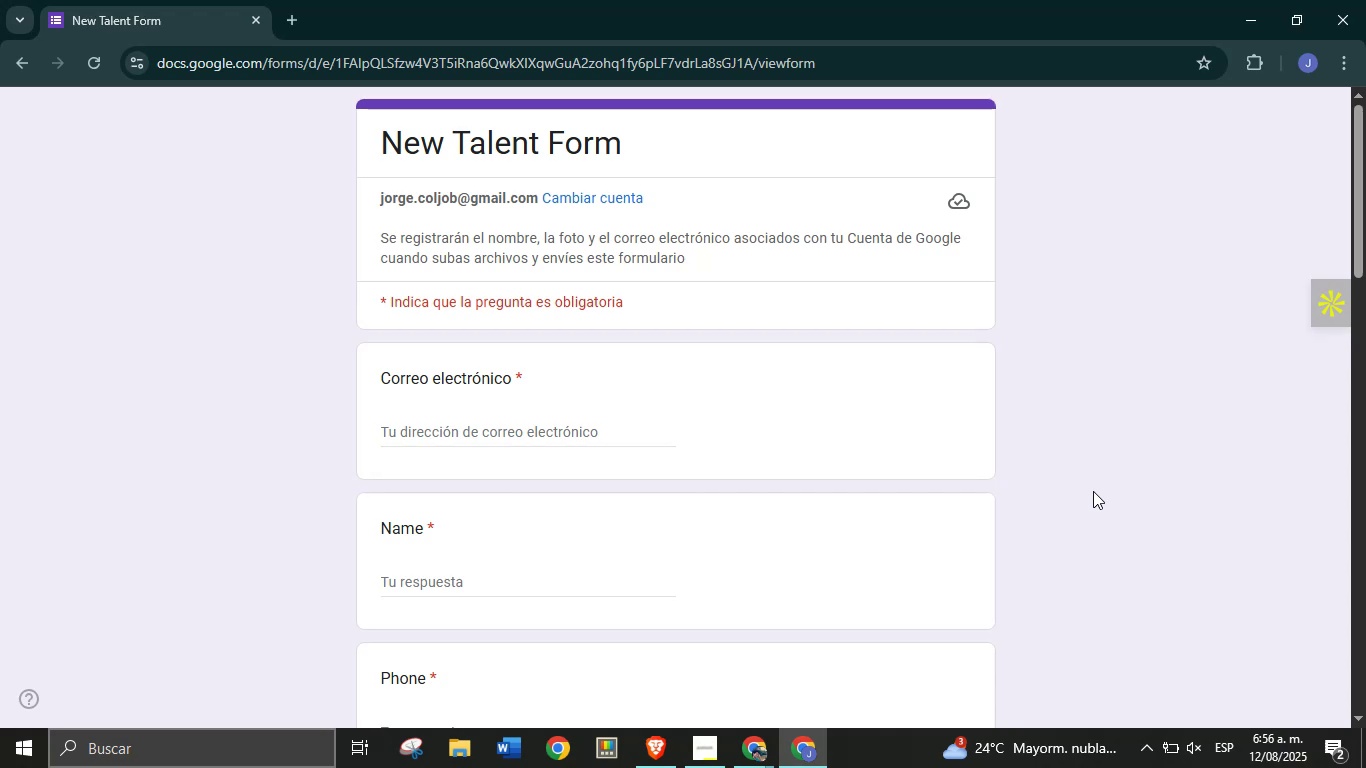 
left_click([491, 432])
 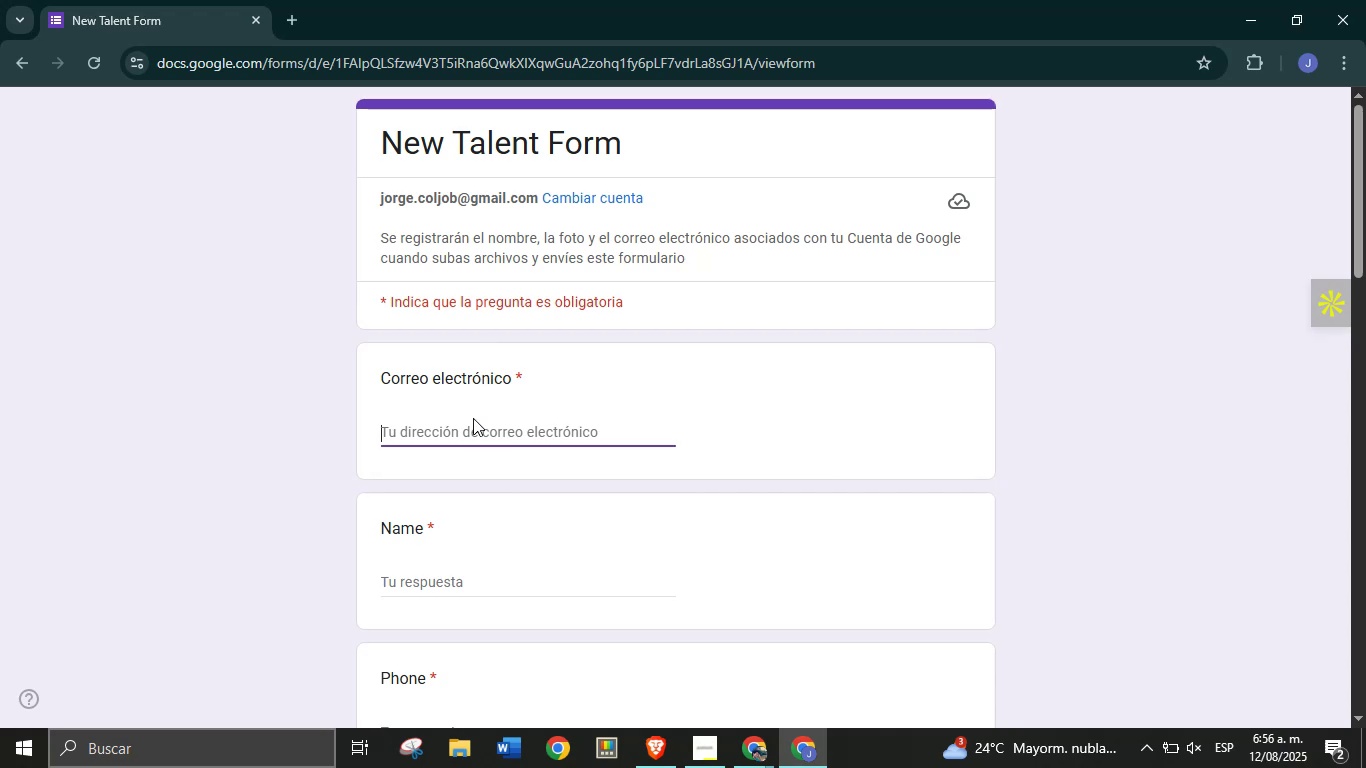 
type(jorge)
key(Backspace)
key(Backspace)
key(Backspace)
key(Backspace)
type(orge-coljo)
key(Backspace)
key(Backspace)
key(Backspace)
key(Backspace)
key(Backspace)
key(Backspace)
type(.coljob)
 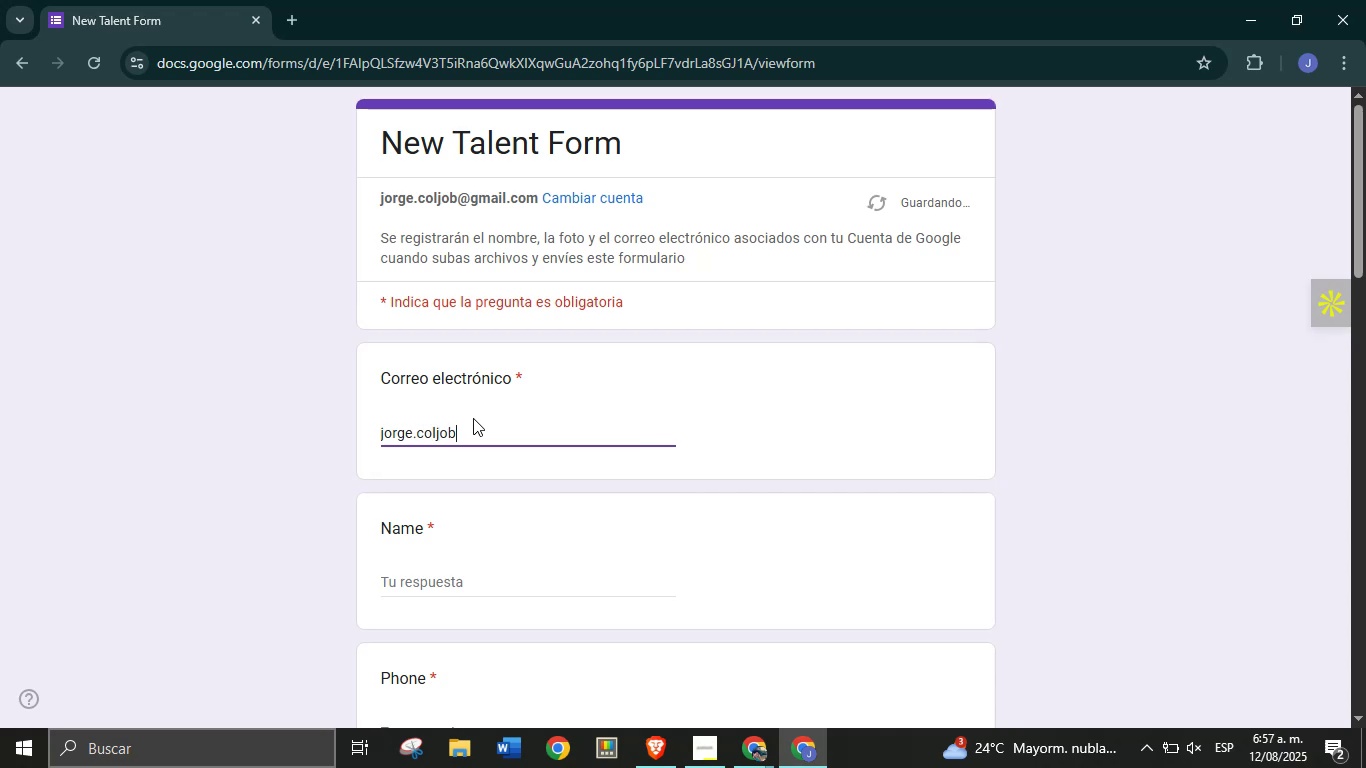 
key(Alt+Control+Q)
 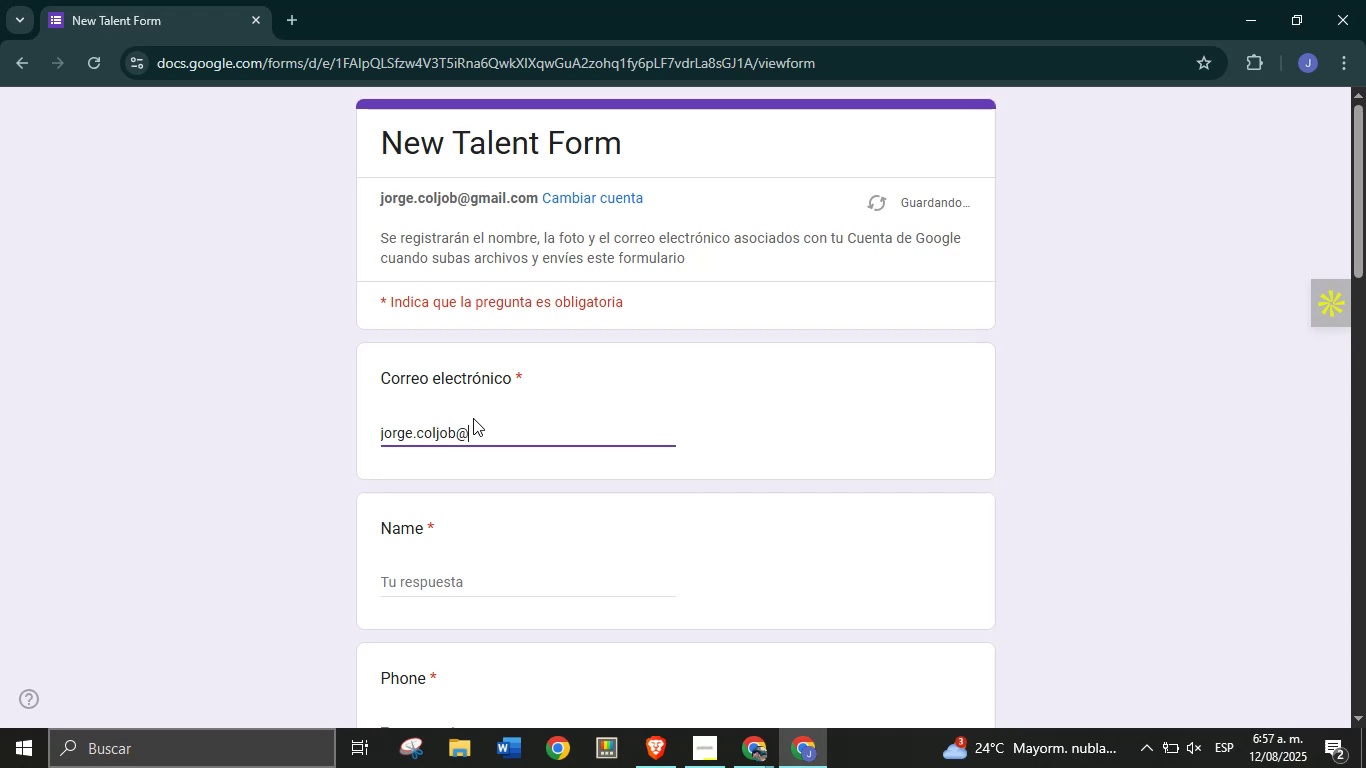 
type(gmail.com)
key(Tab)
type(Jorge)
key(Tab)
type(3005043021)
 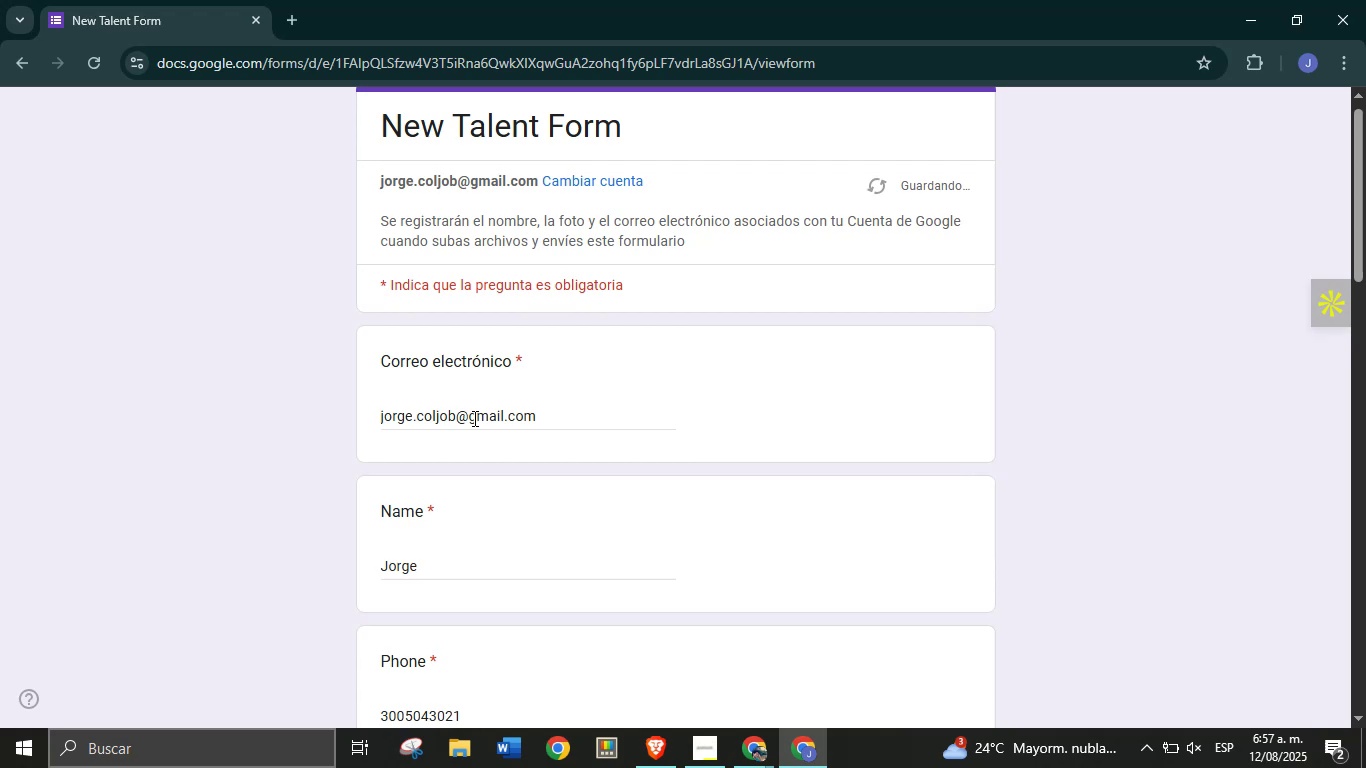 
scroll: coordinate [459, 657], scroll_direction: down, amount: 4.0
 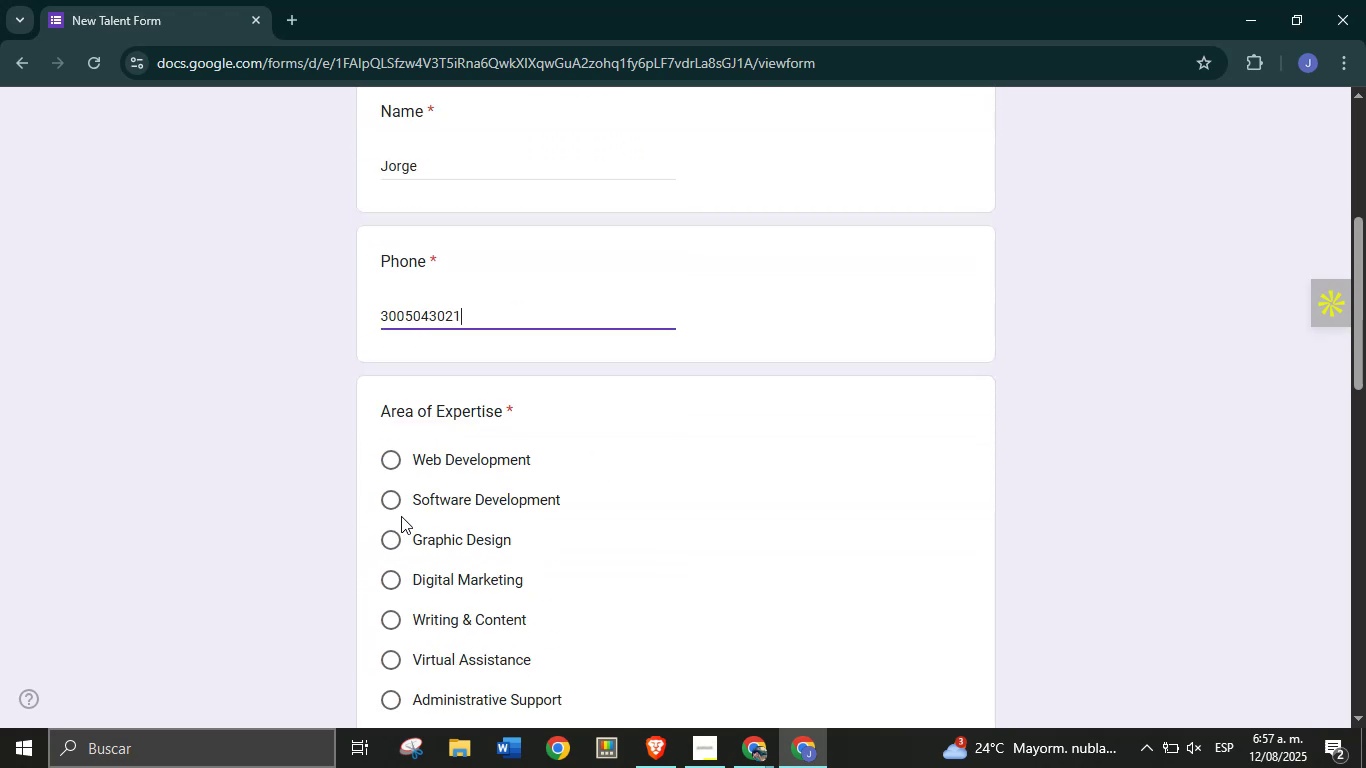 
left_click([387, 501])
 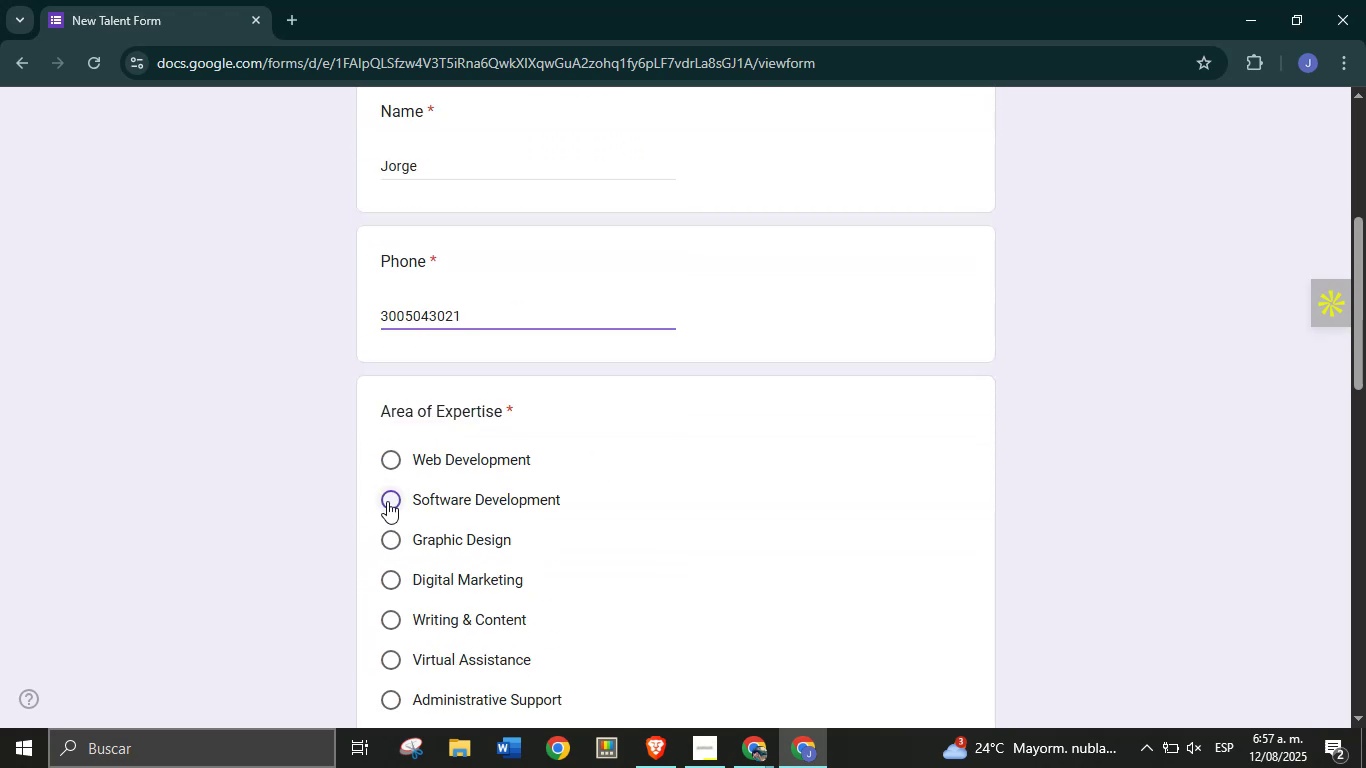 
scroll: coordinate [350, 499], scroll_direction: down, amount: 2.0
 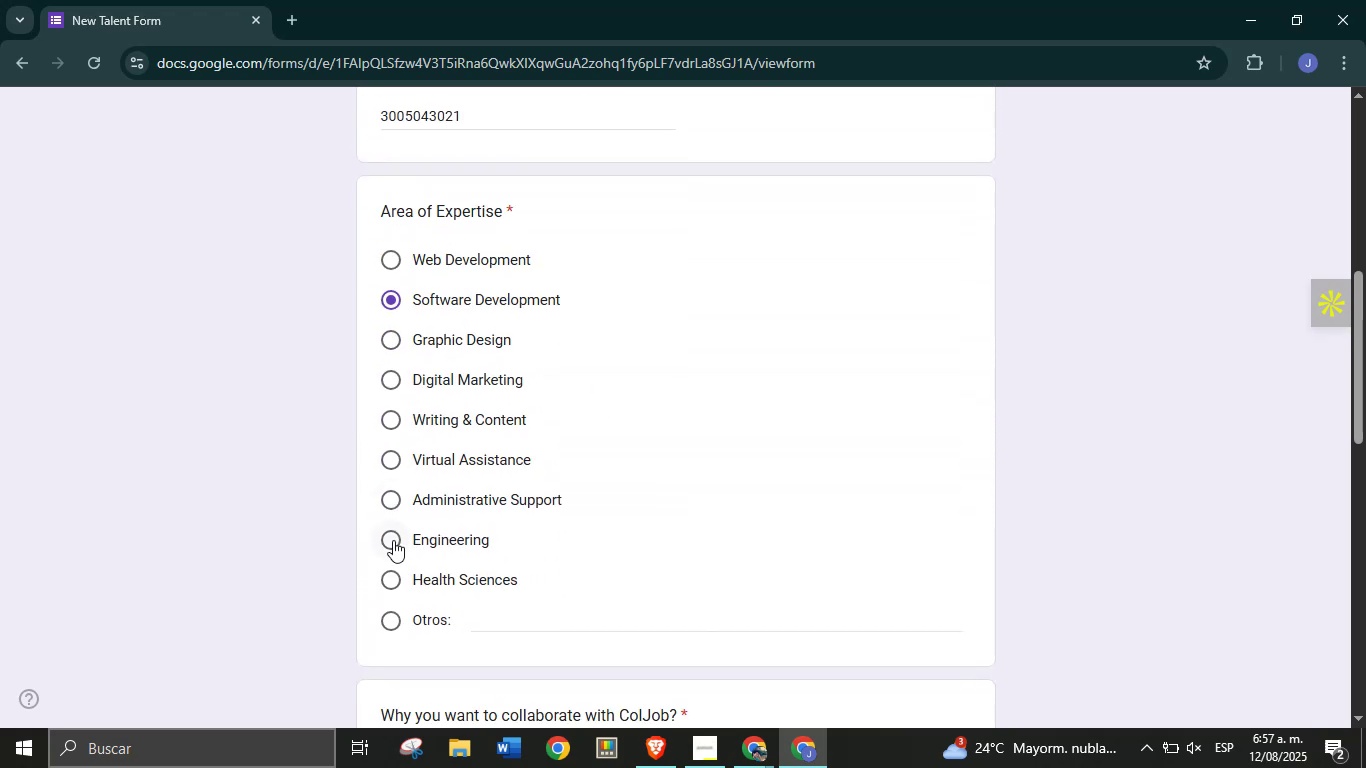 
left_click([393, 546])
 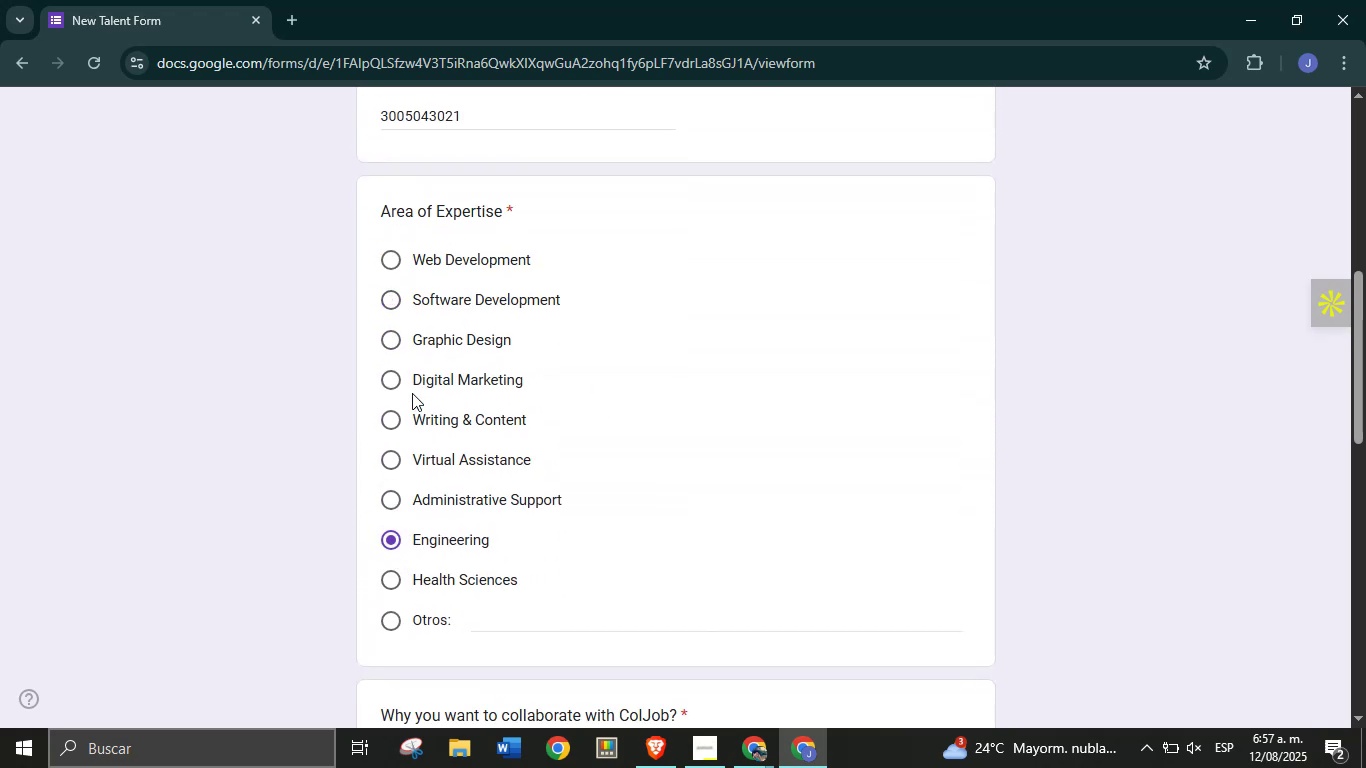 
scroll: coordinate [357, 554], scroll_direction: down, amount: 2.0
 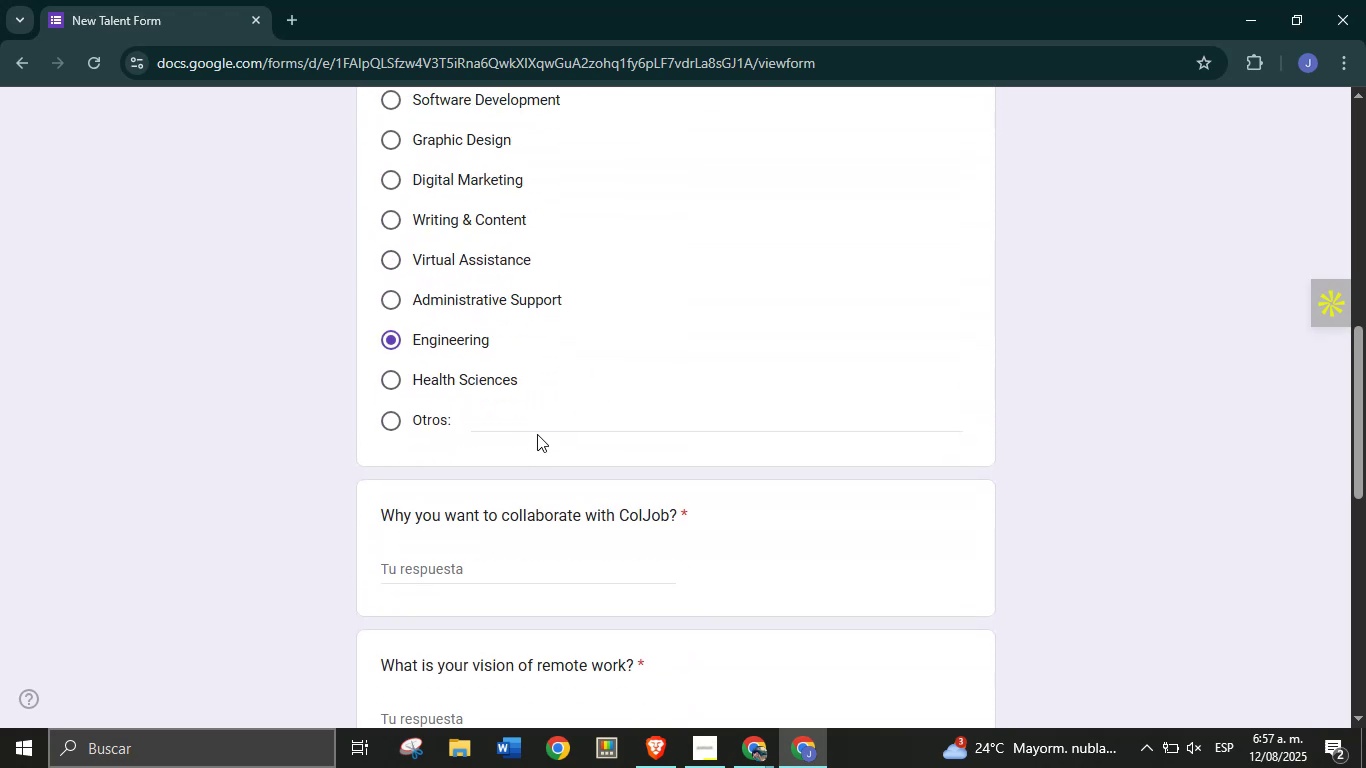 
left_click([540, 426])
 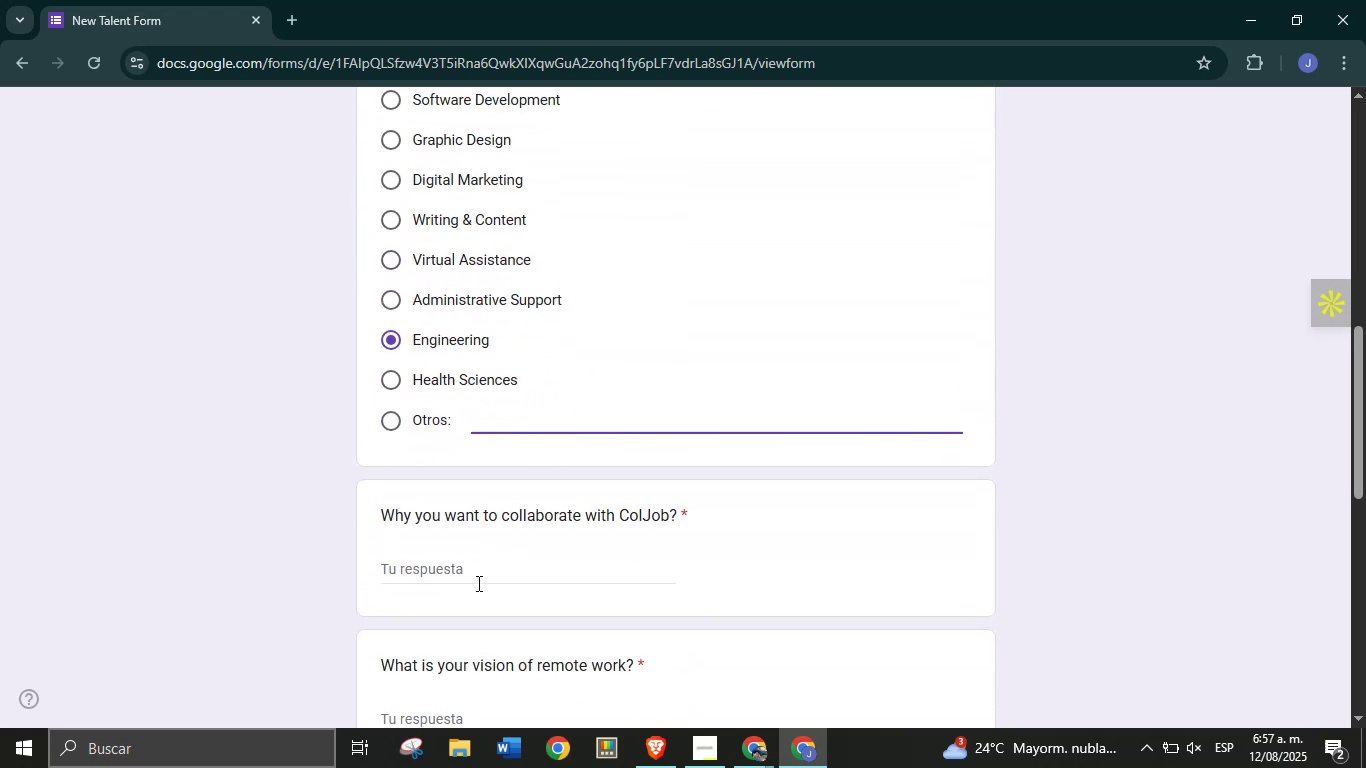 
left_click([477, 575])
 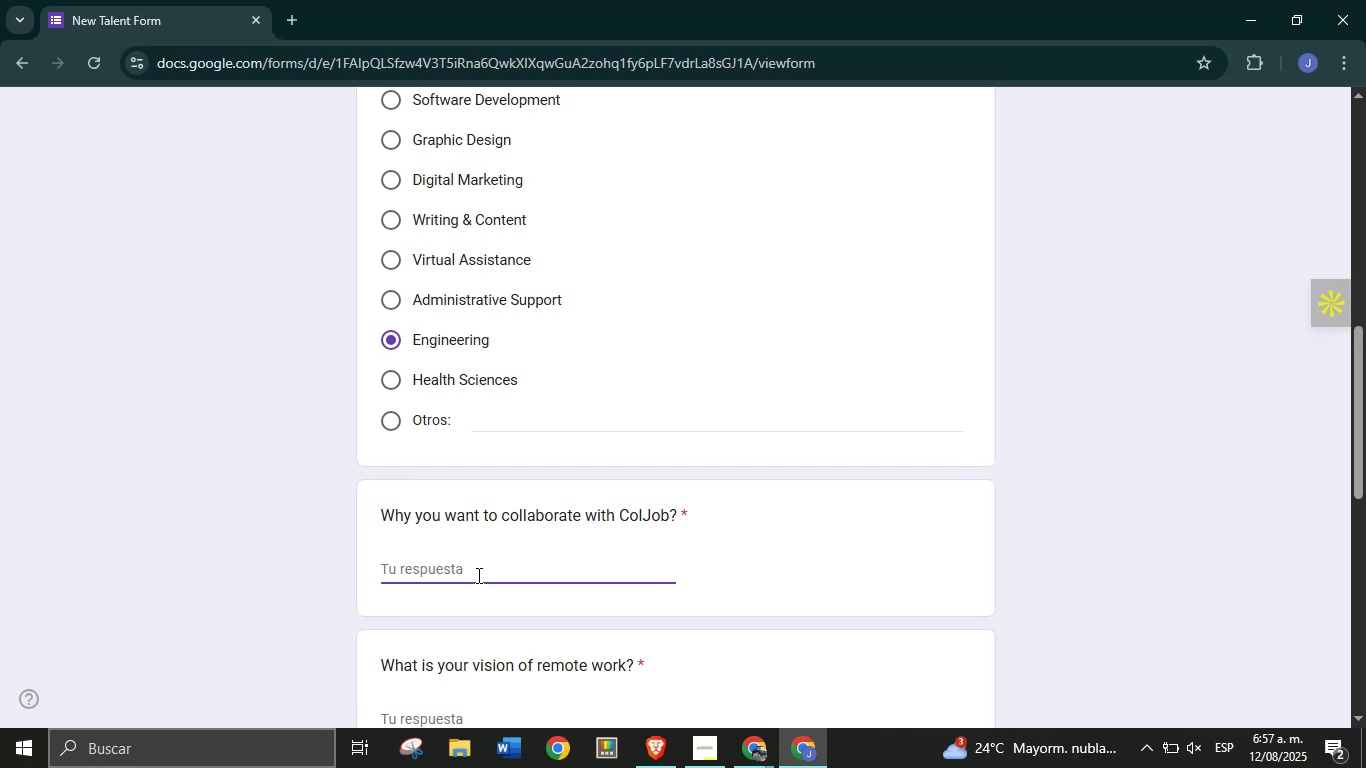 
wait(21.71)
 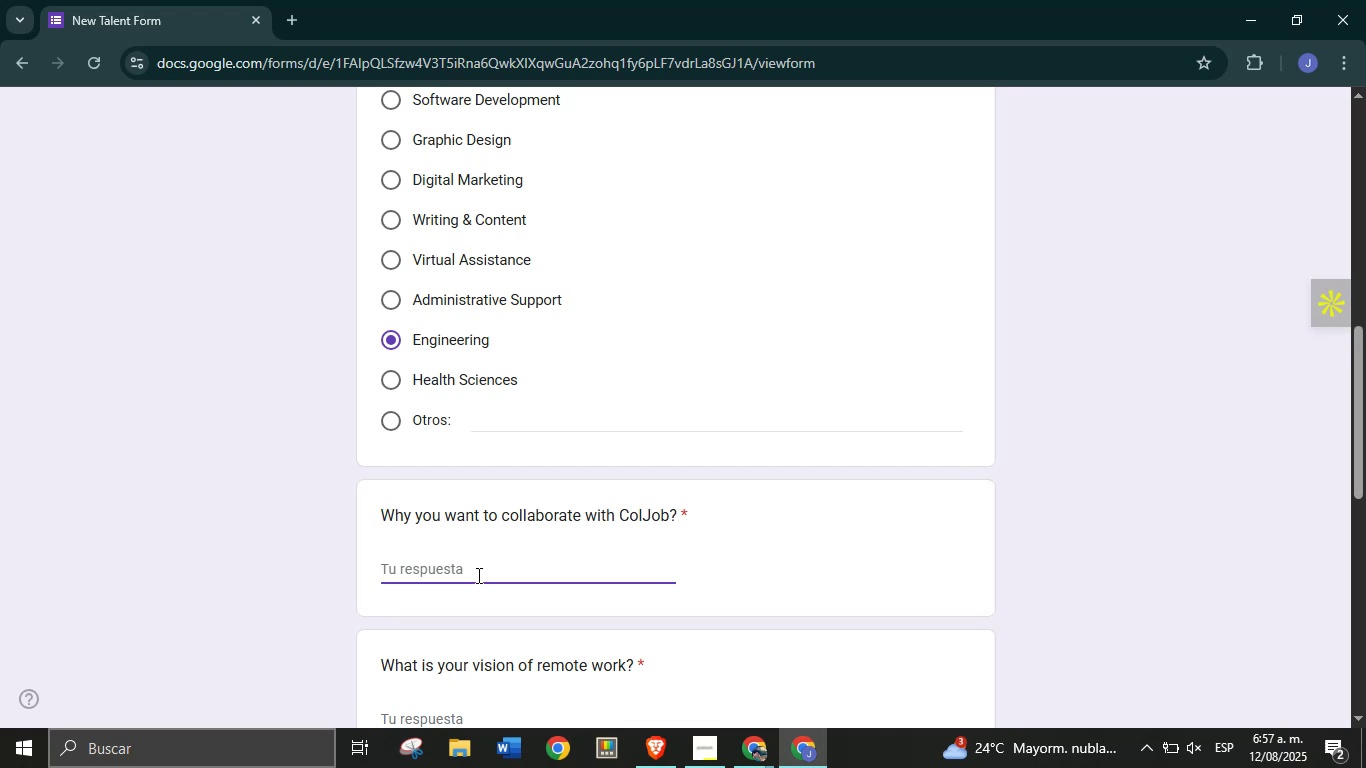 
type(I want to grow as a remote professional)
 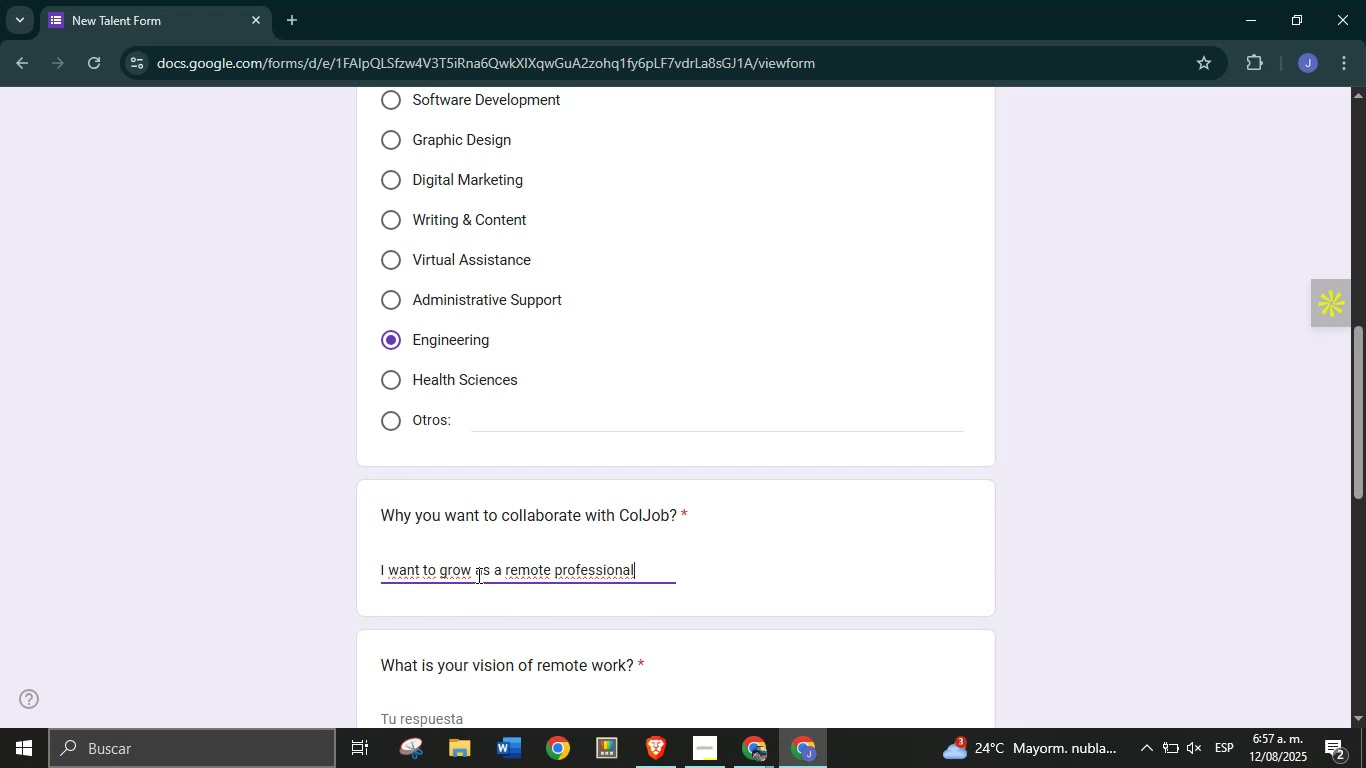 
scroll: coordinate [475, 565], scroll_direction: down, amount: 1.0
 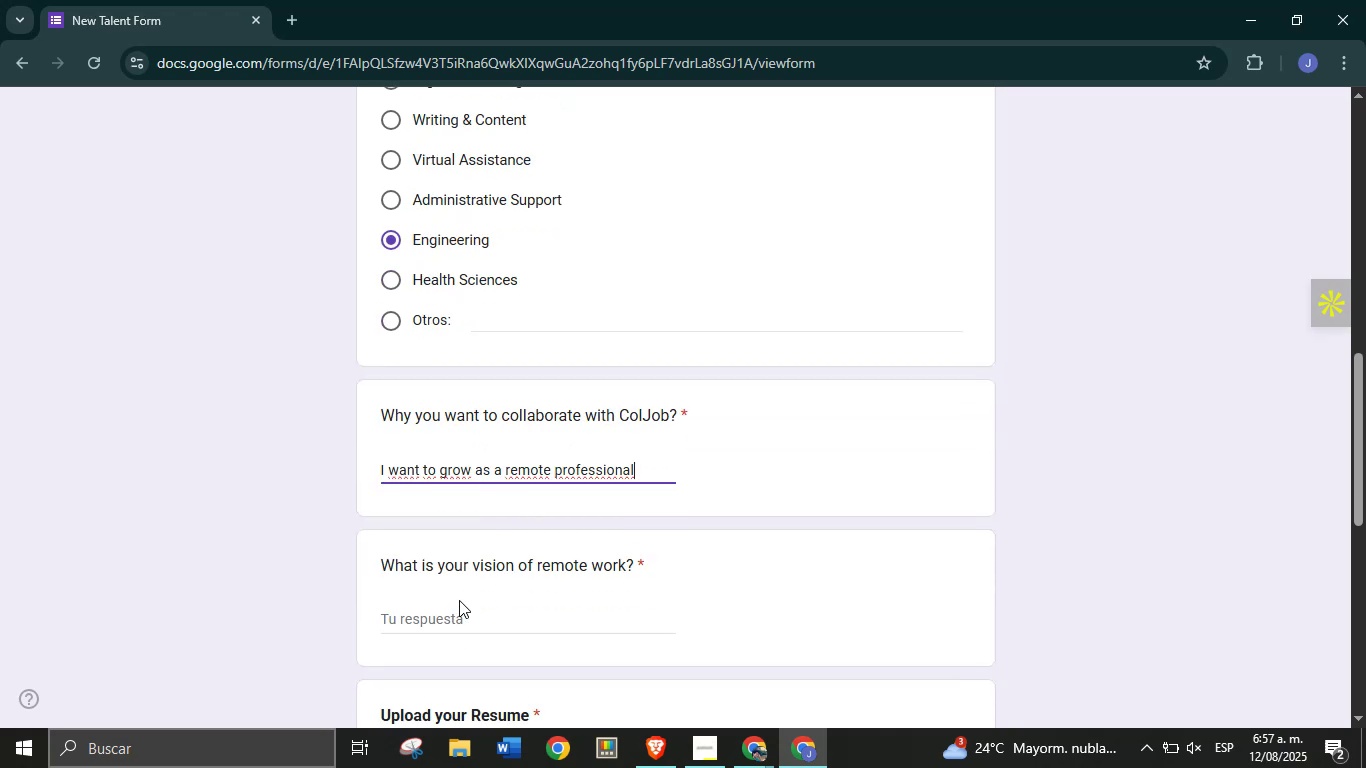 
left_click([455, 619])
 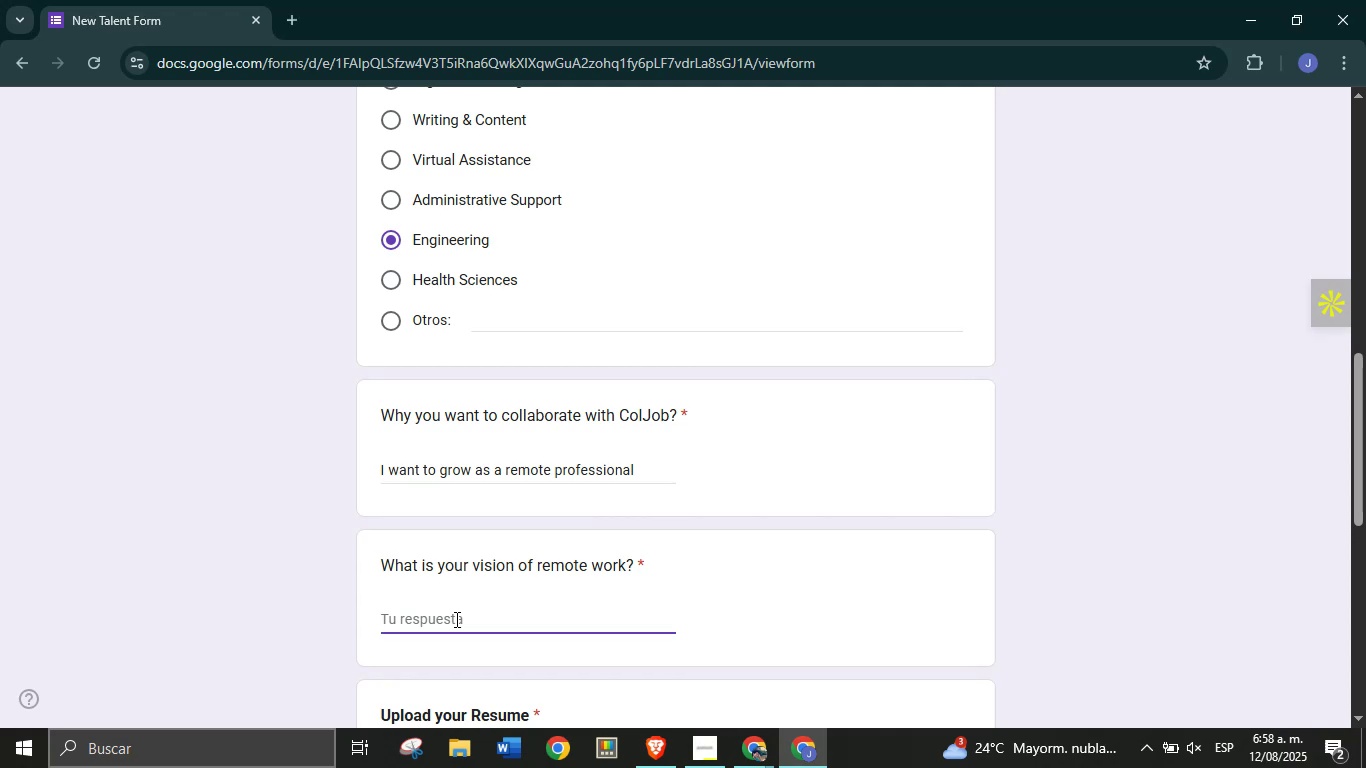 
wait(42.79)
 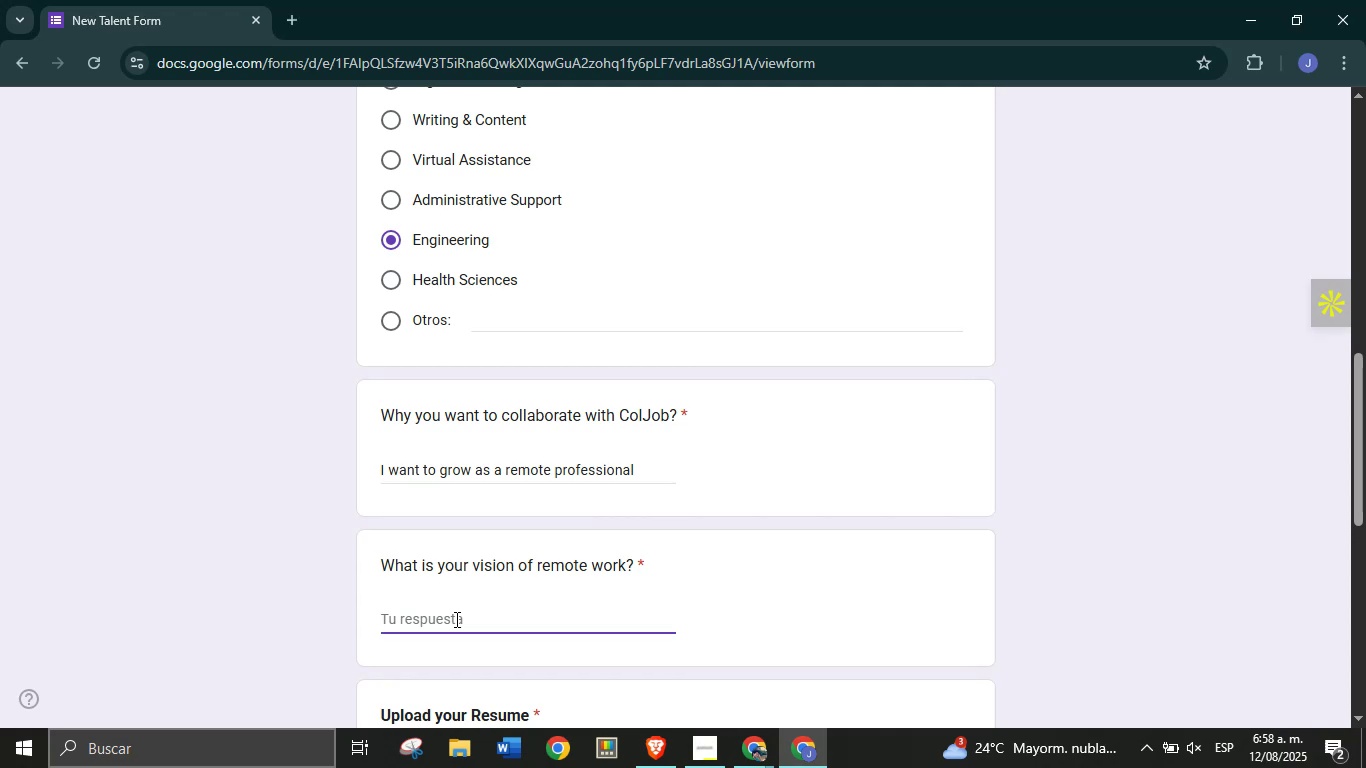 
type(I want to be part of a new revolution, where talents have more freedom in time and financially)
 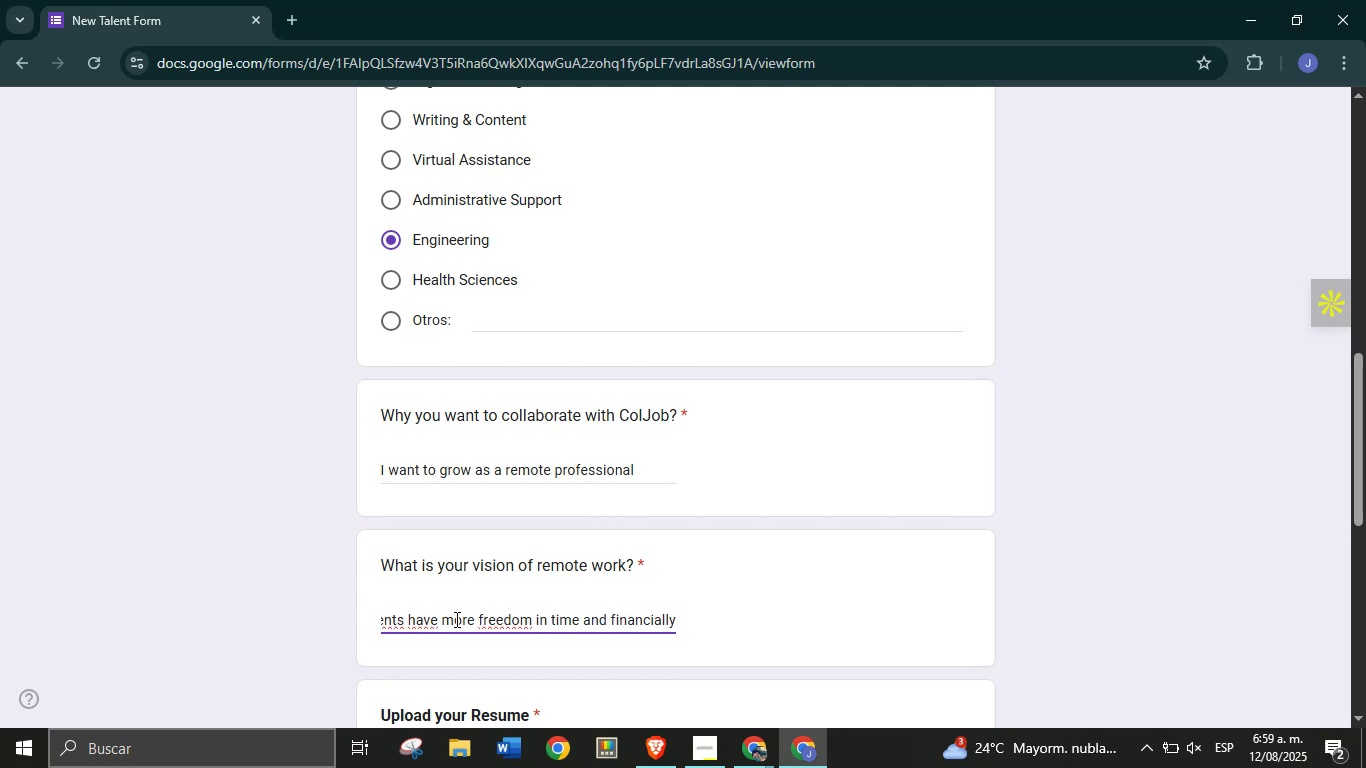 
left_click([361, 591])
 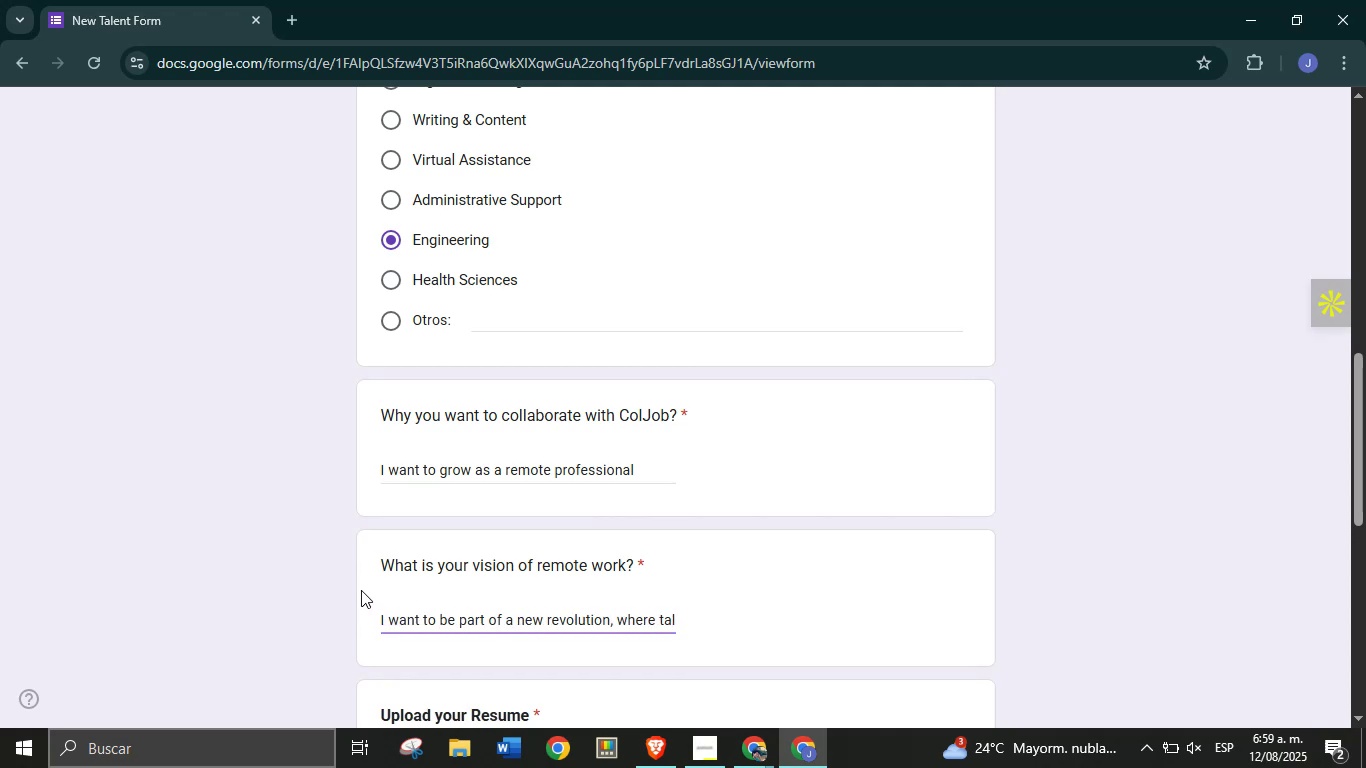 
scroll: coordinate [480, 522], scroll_direction: down, amount: 3.0
 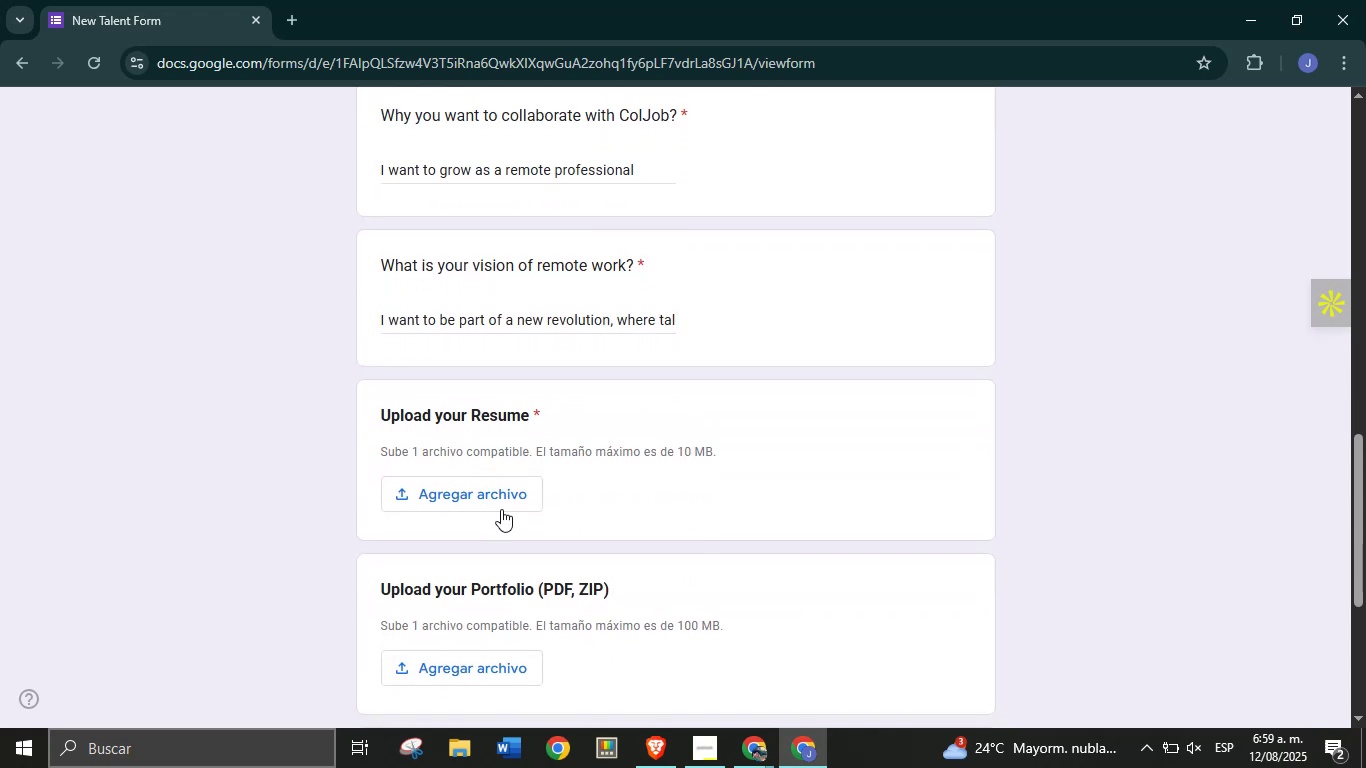 
left_click([503, 504])
 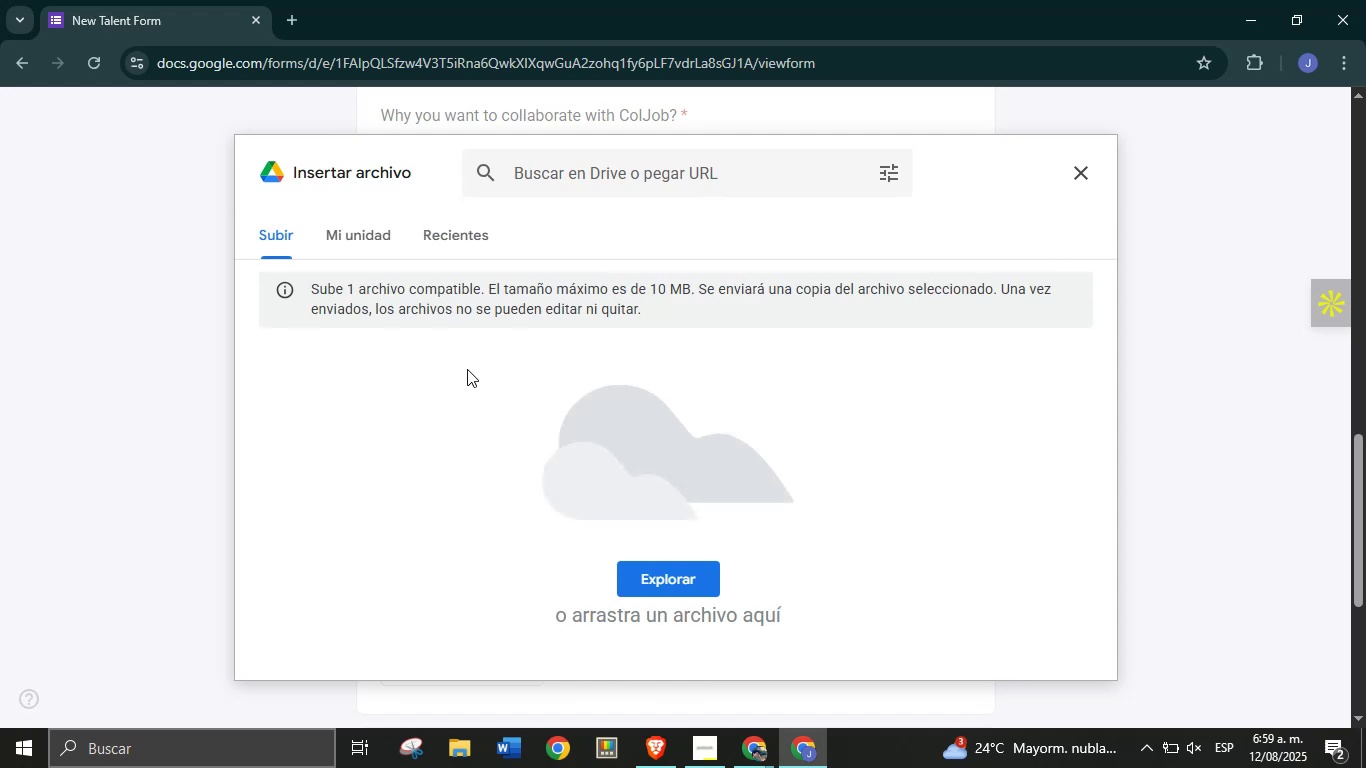 
left_click([467, 234])
 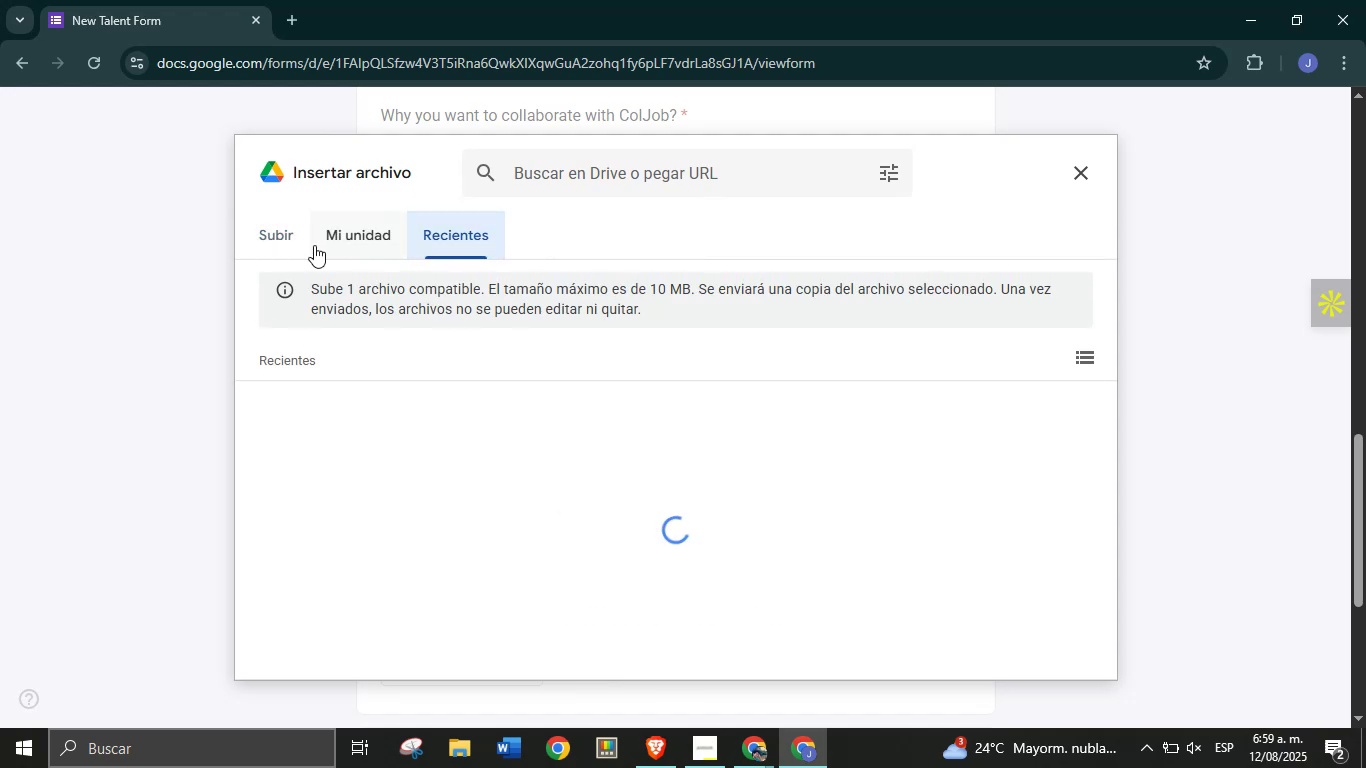 
left_click([287, 239])
 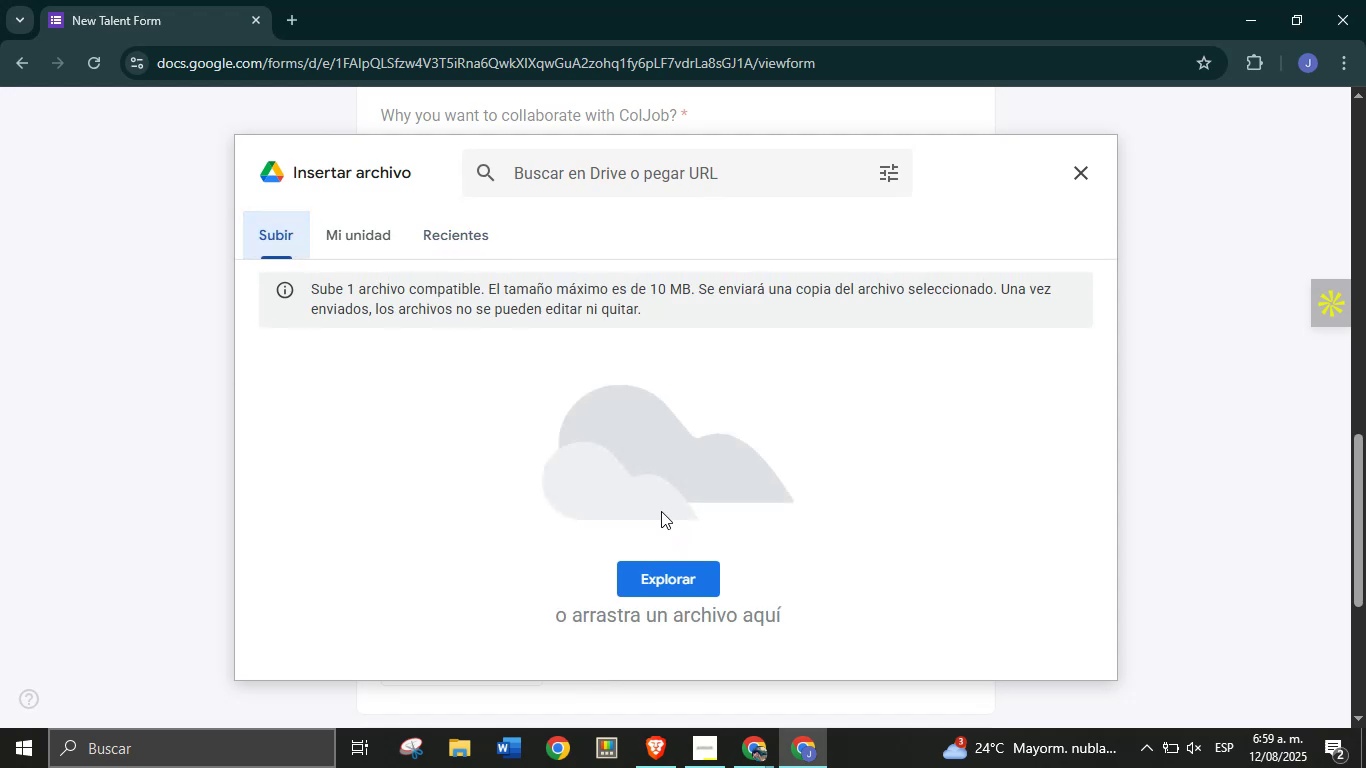 
left_click([698, 574])
 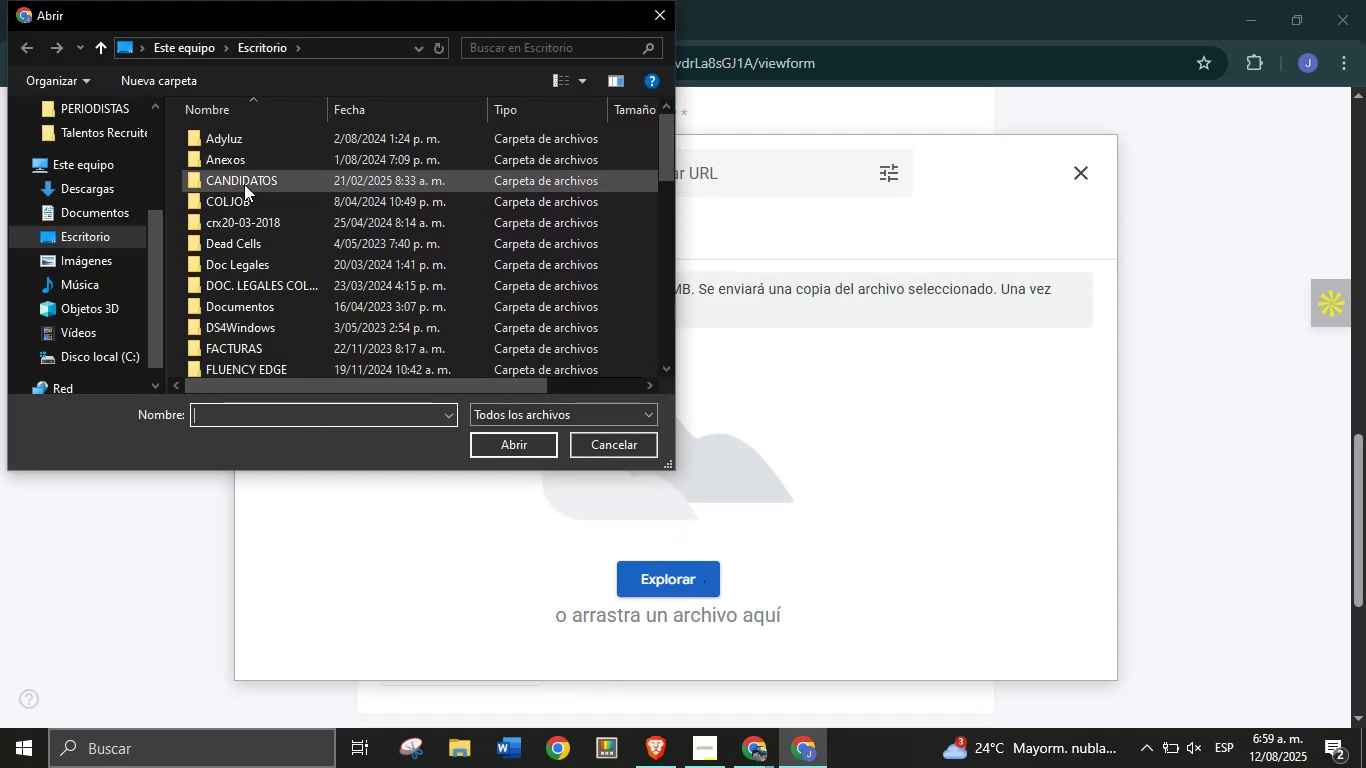 
double_click([244, 184])
 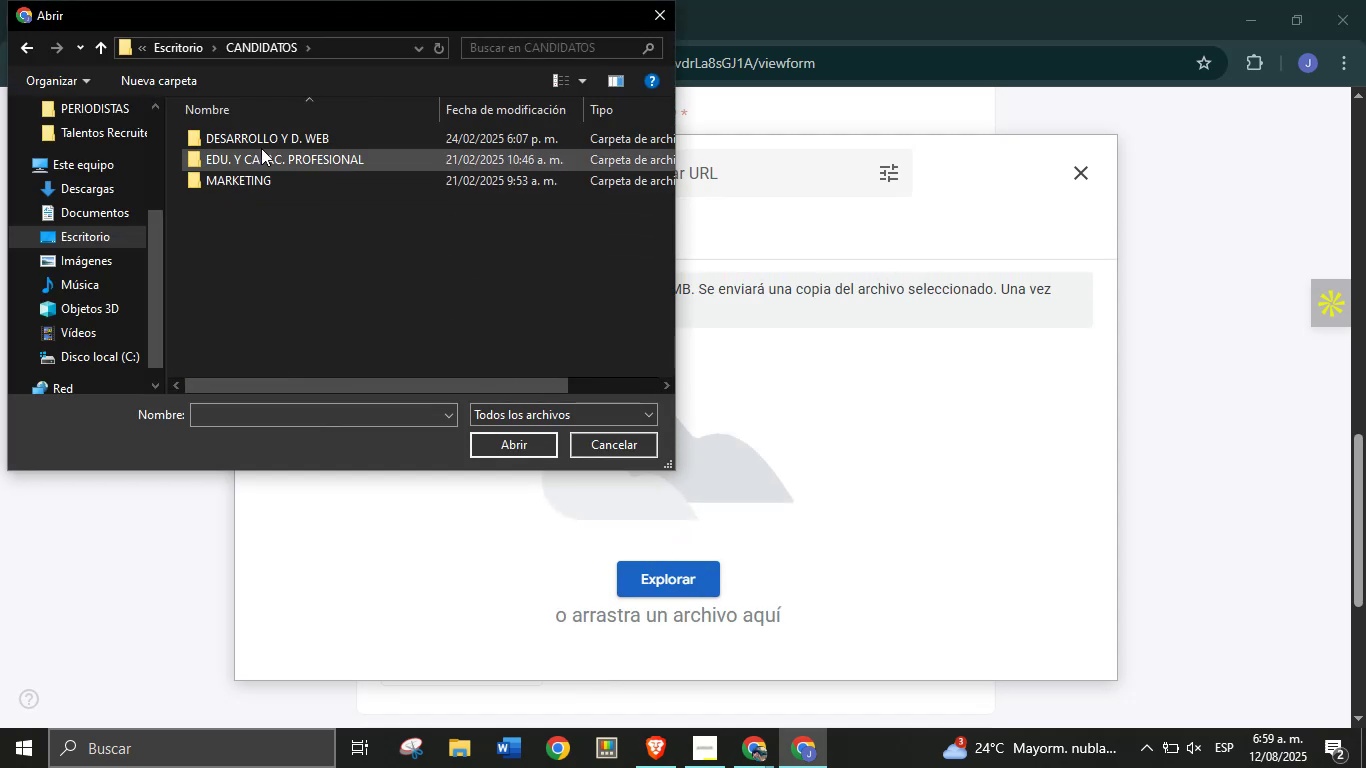 
double_click([268, 143])
 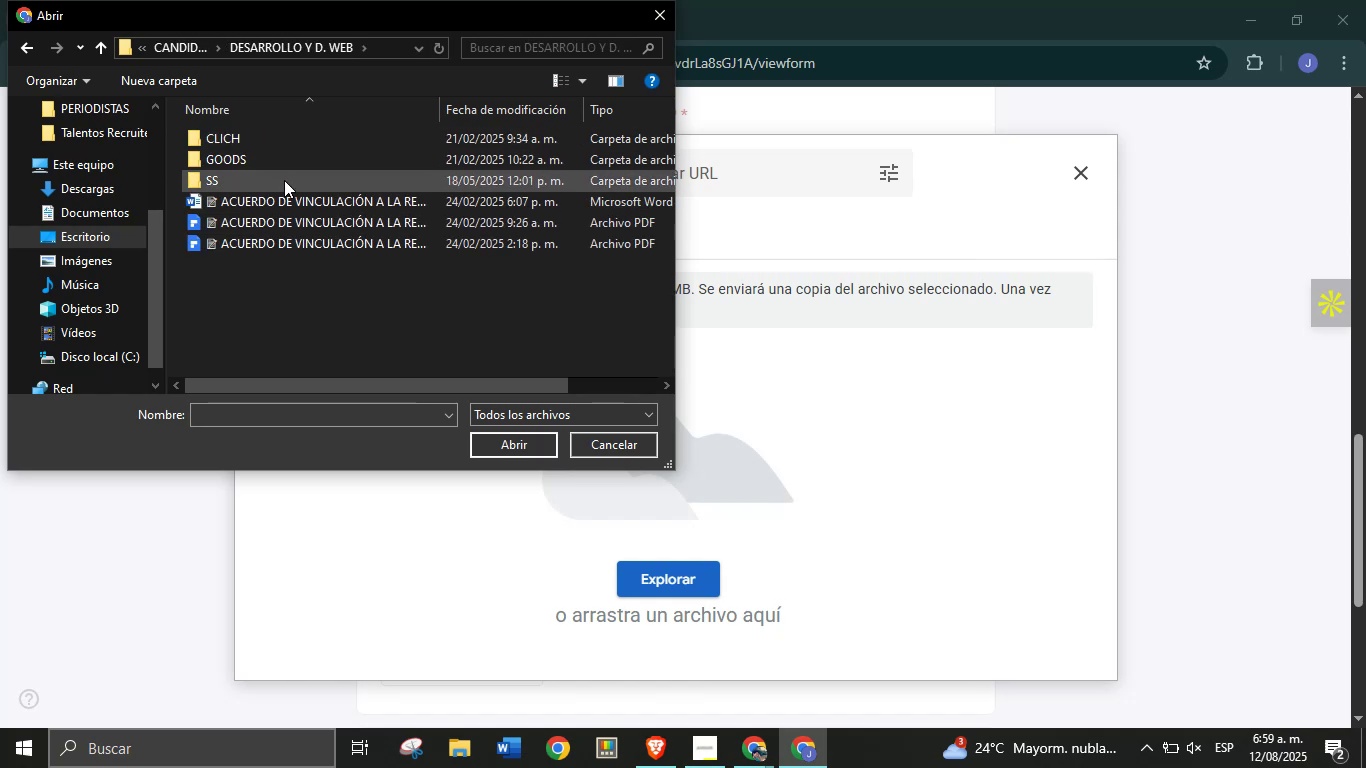 
double_click([284, 175])
 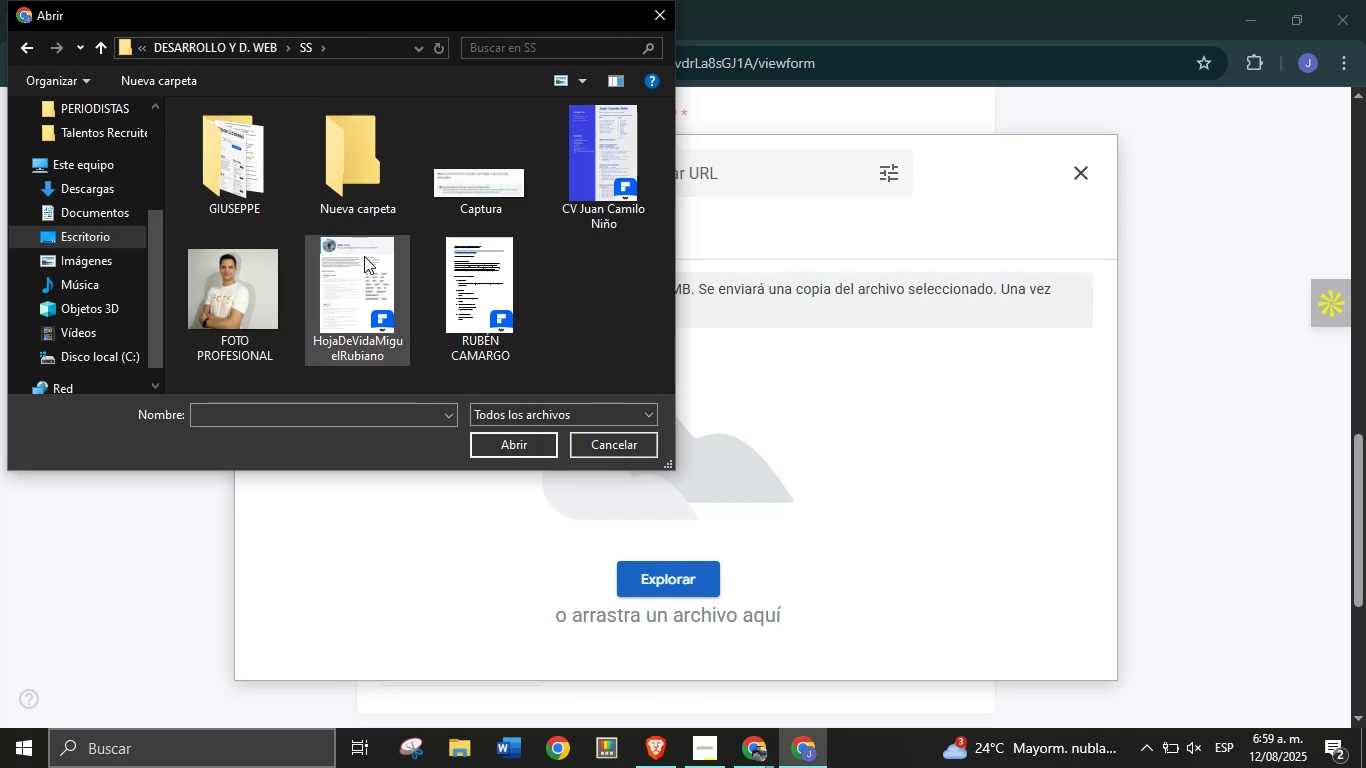 
scroll: coordinate [456, 340], scroll_direction: down, amount: 2.0
 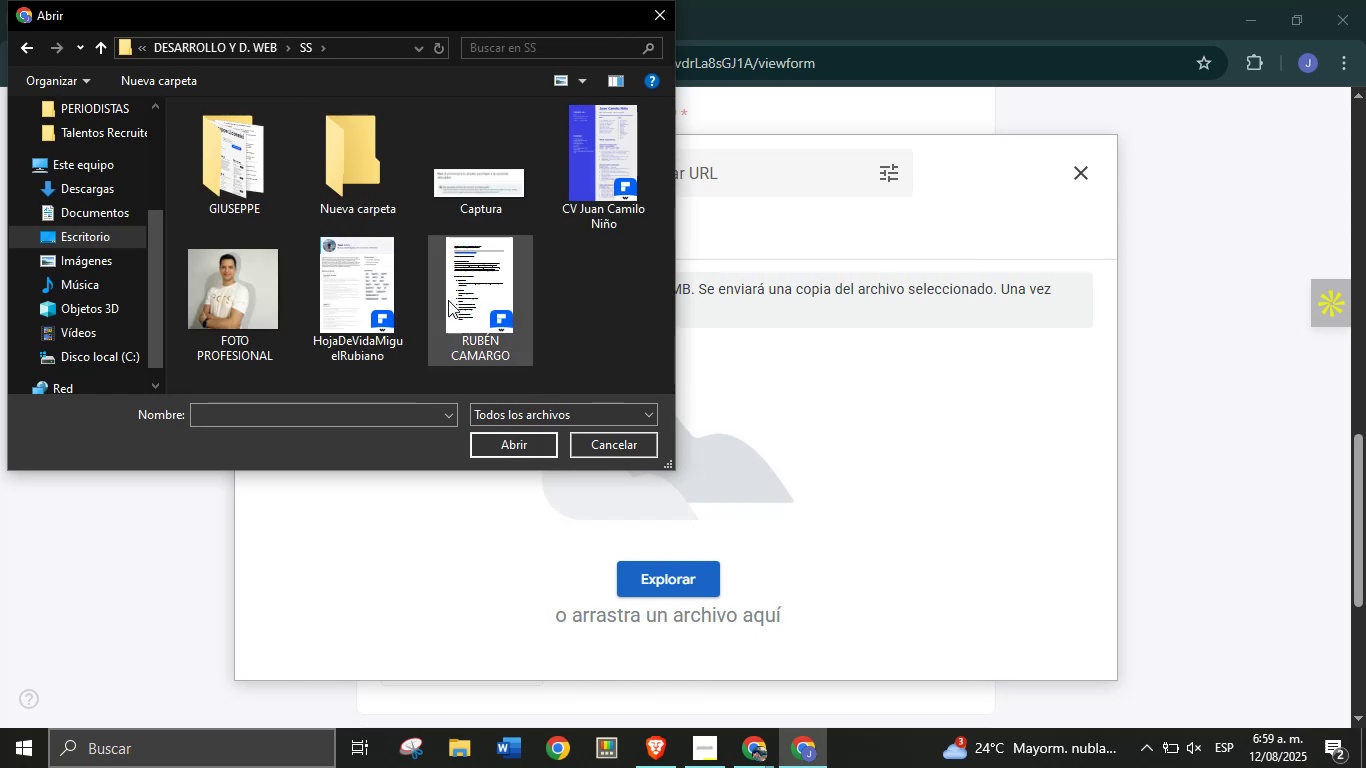 
left_click([65, 193])
 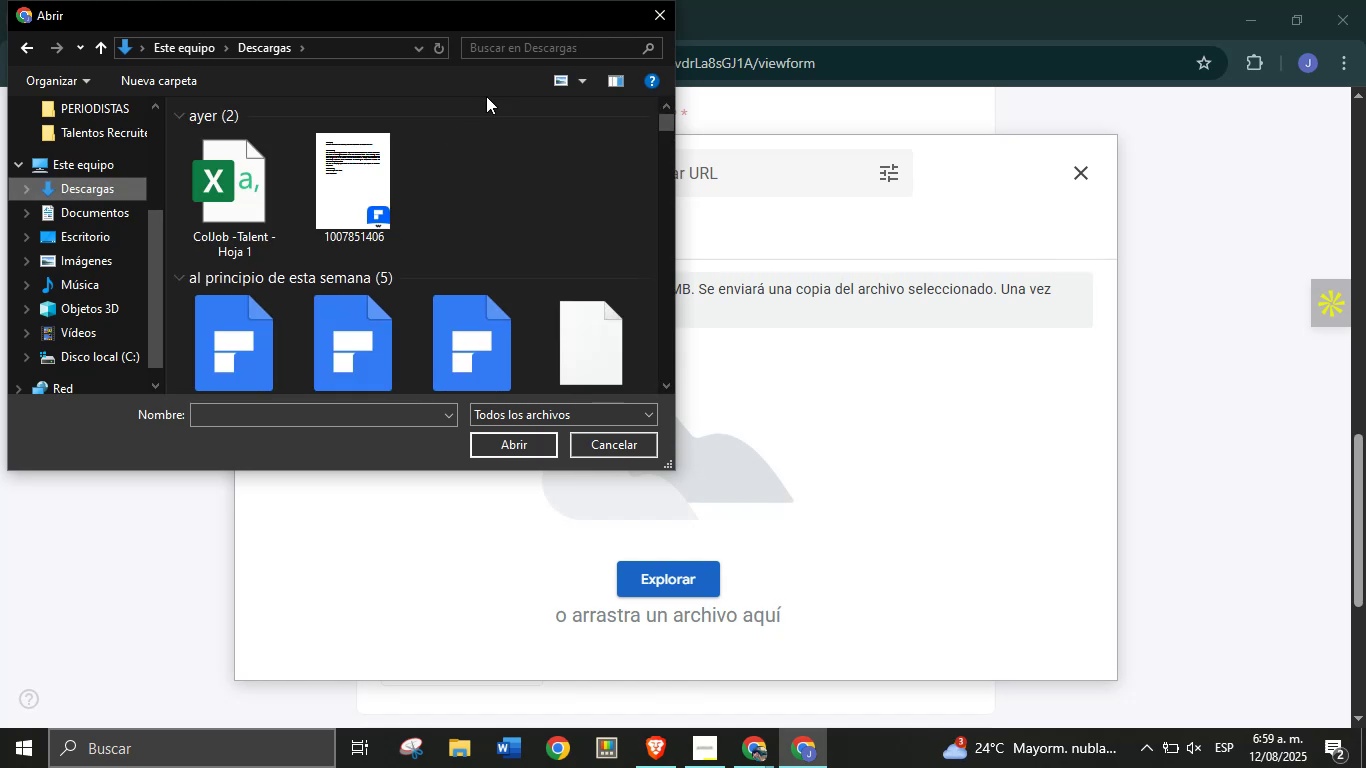 
left_click([507, 50])
 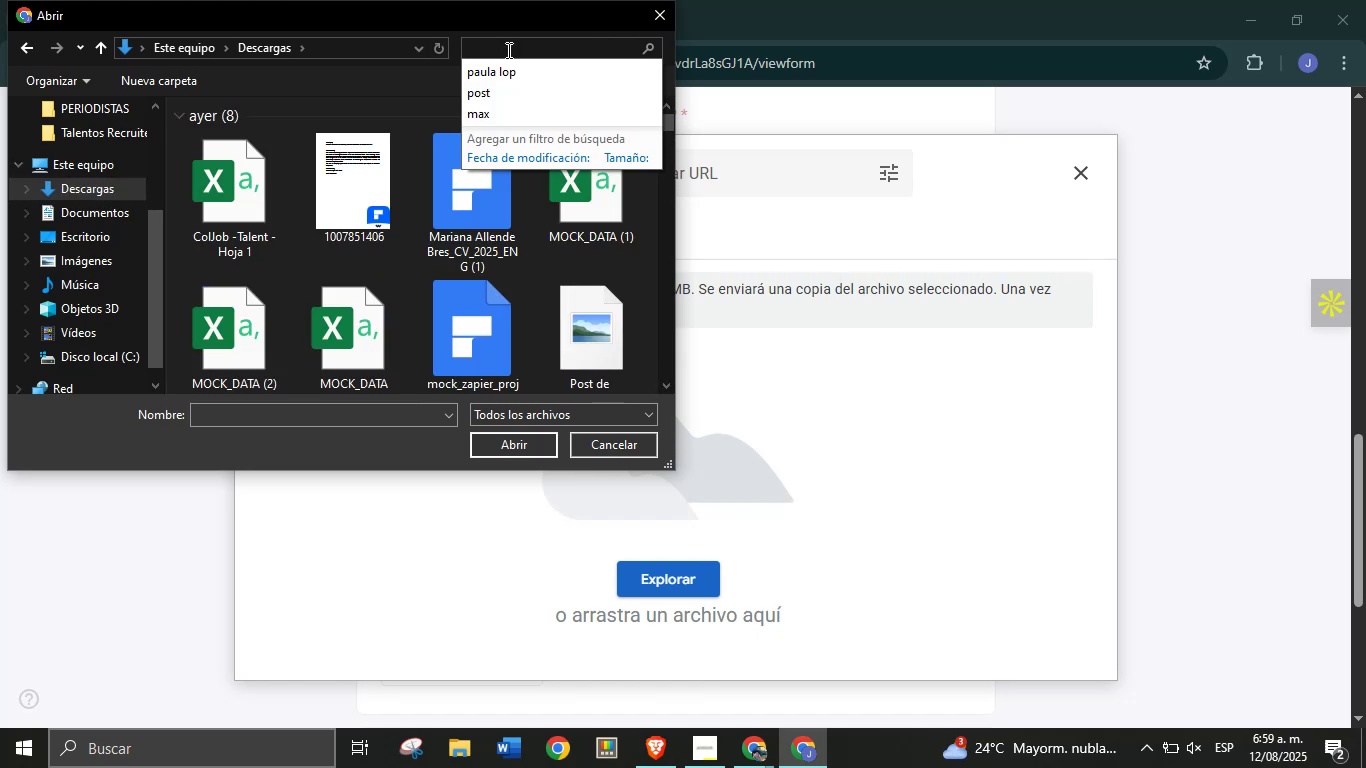 
type(cv)
 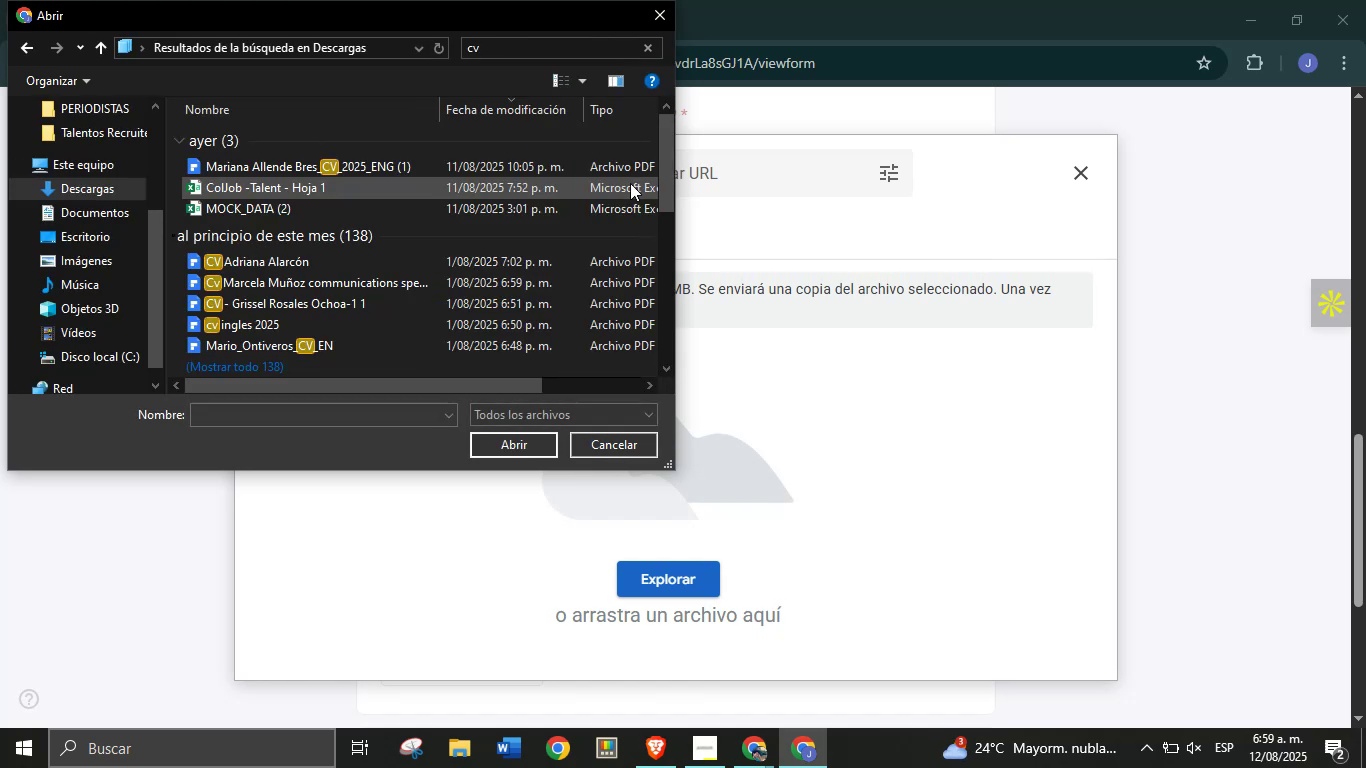 
scroll: coordinate [422, 305], scroll_direction: down, amount: 14.0
 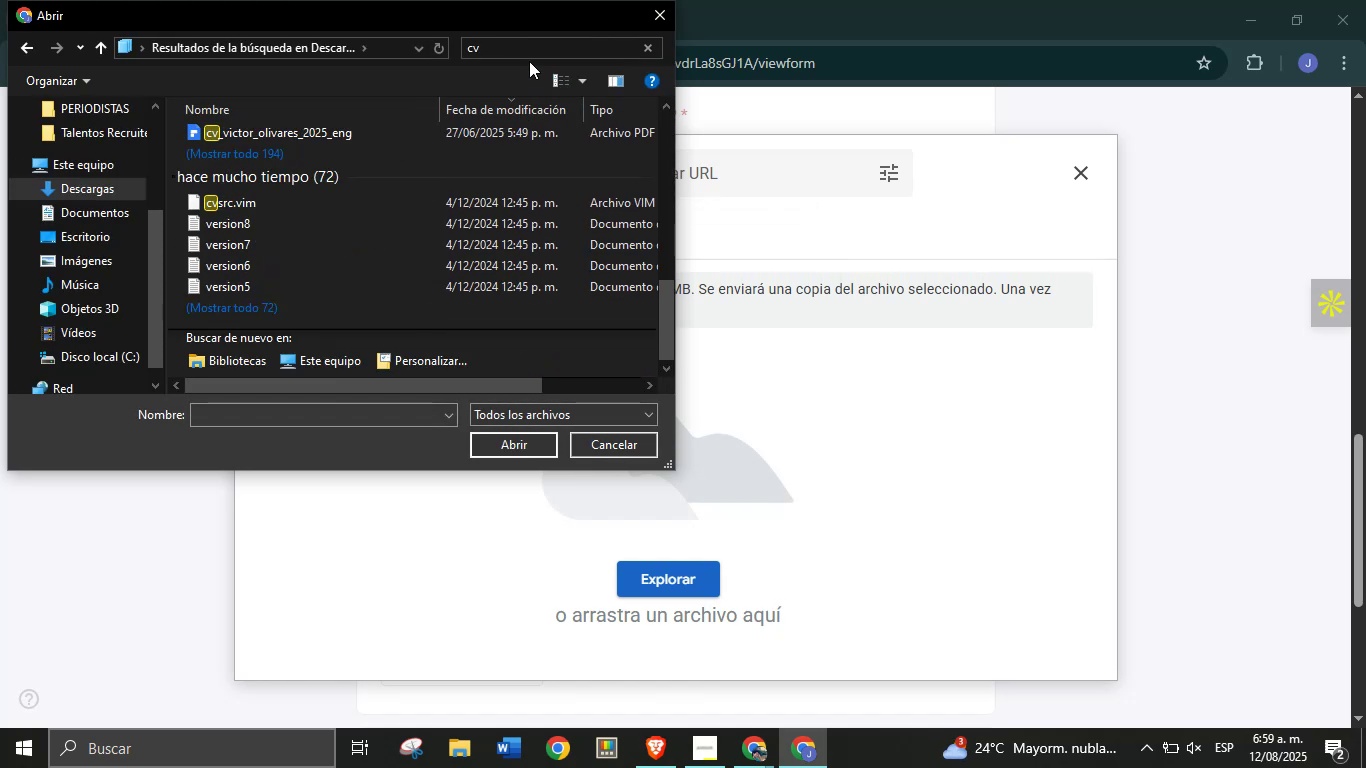 
double_click([529, 52])
 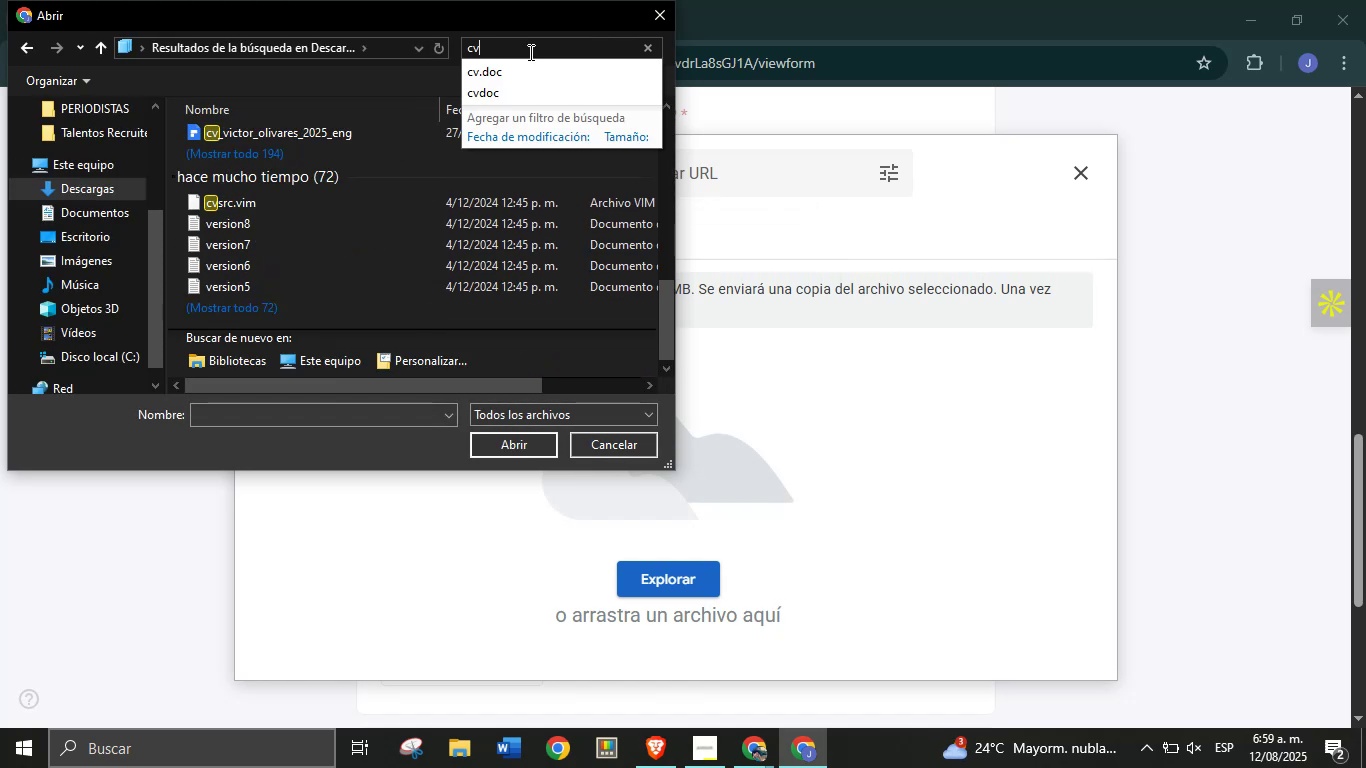 
triple_click([529, 52])
 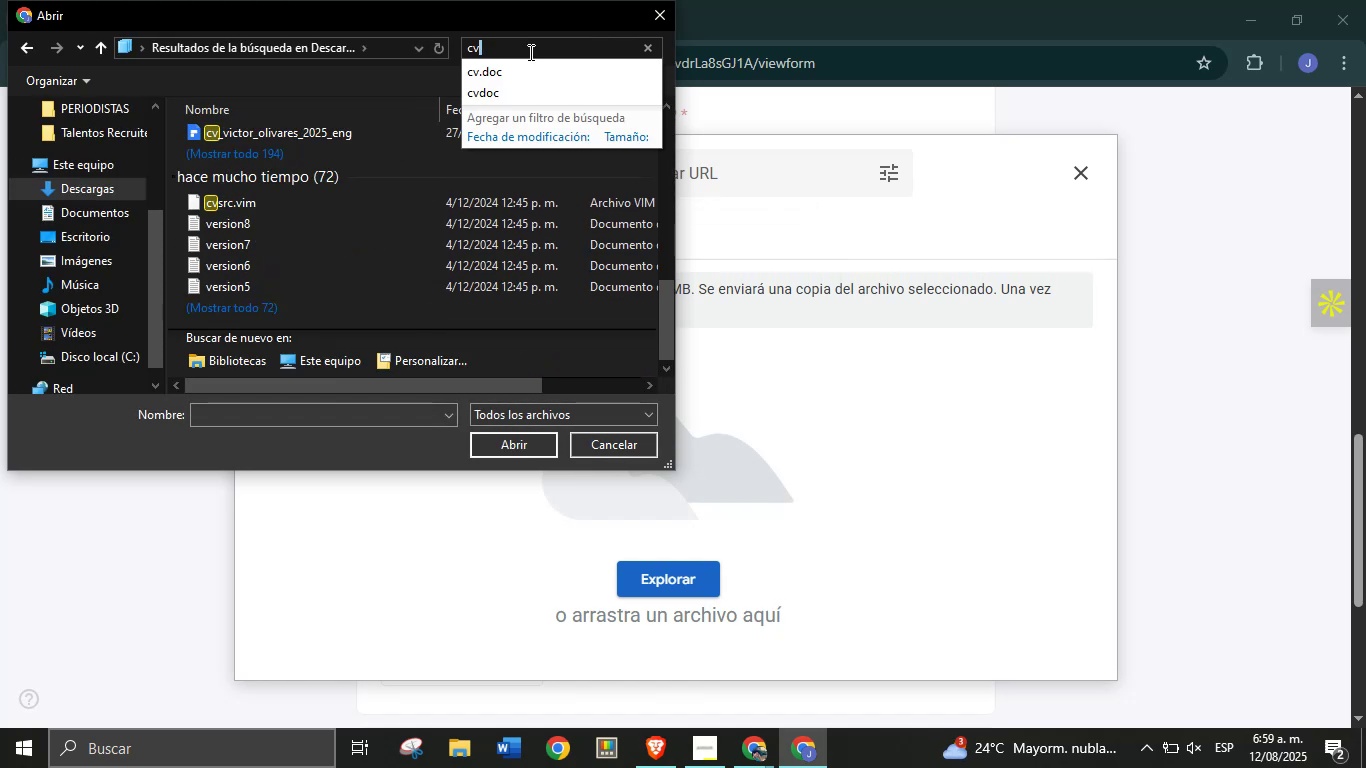 
triple_click([529, 52])
 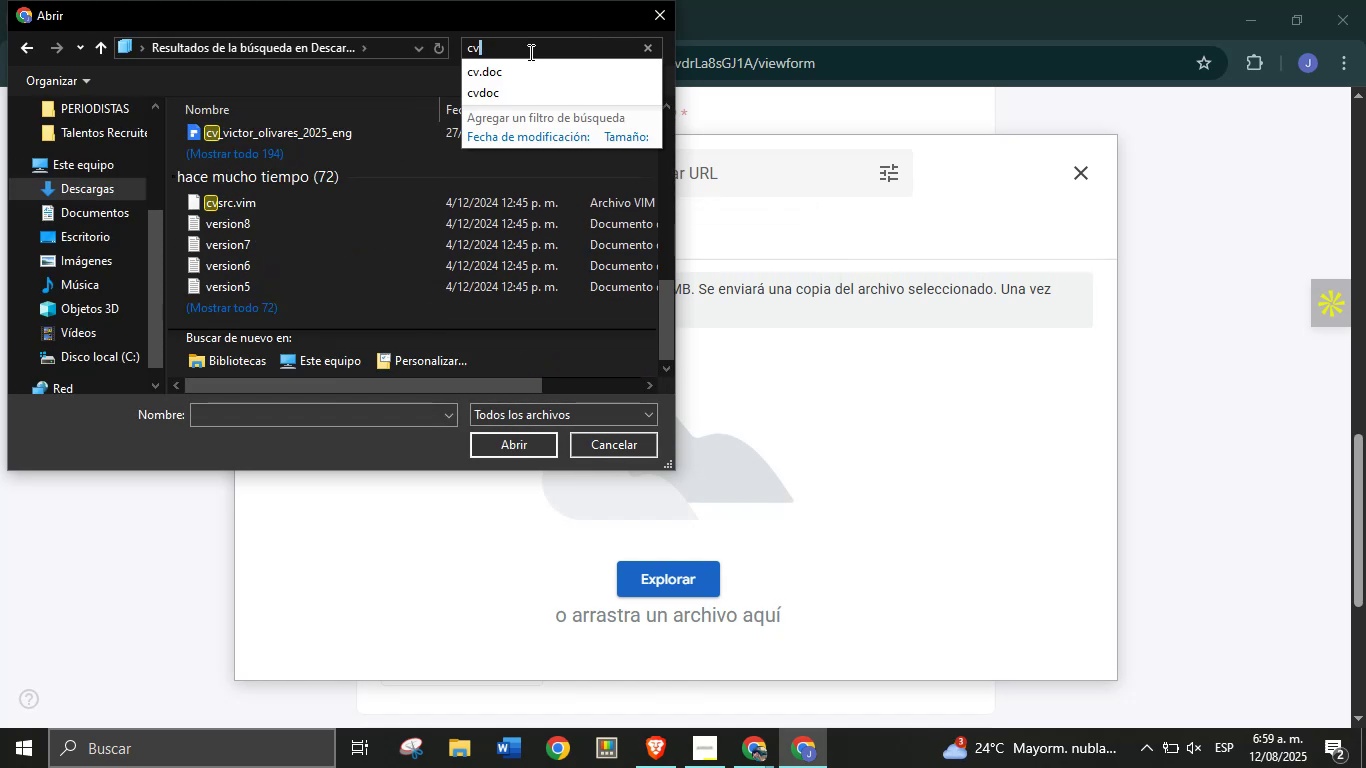 
triple_click([529, 52])
 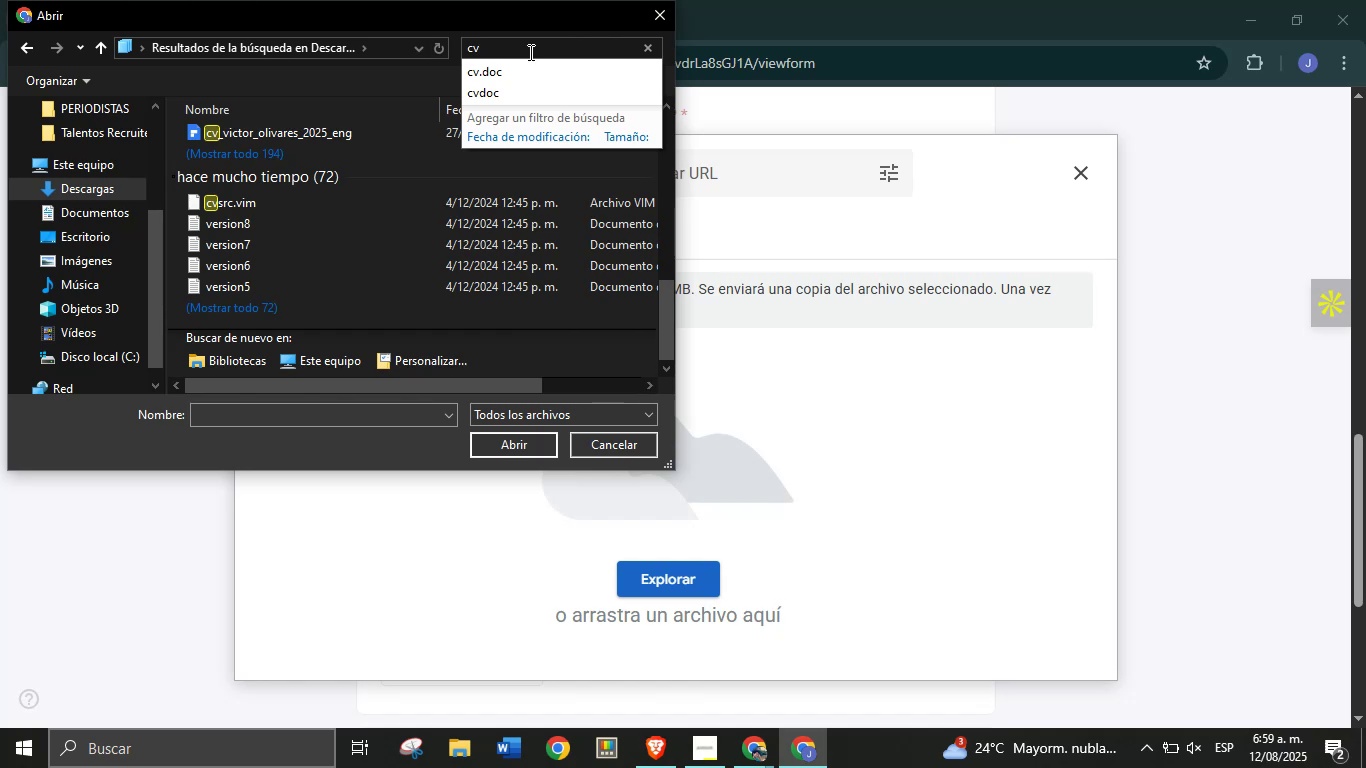 
key(Backspace)
key(Backspace)
type(JR)
 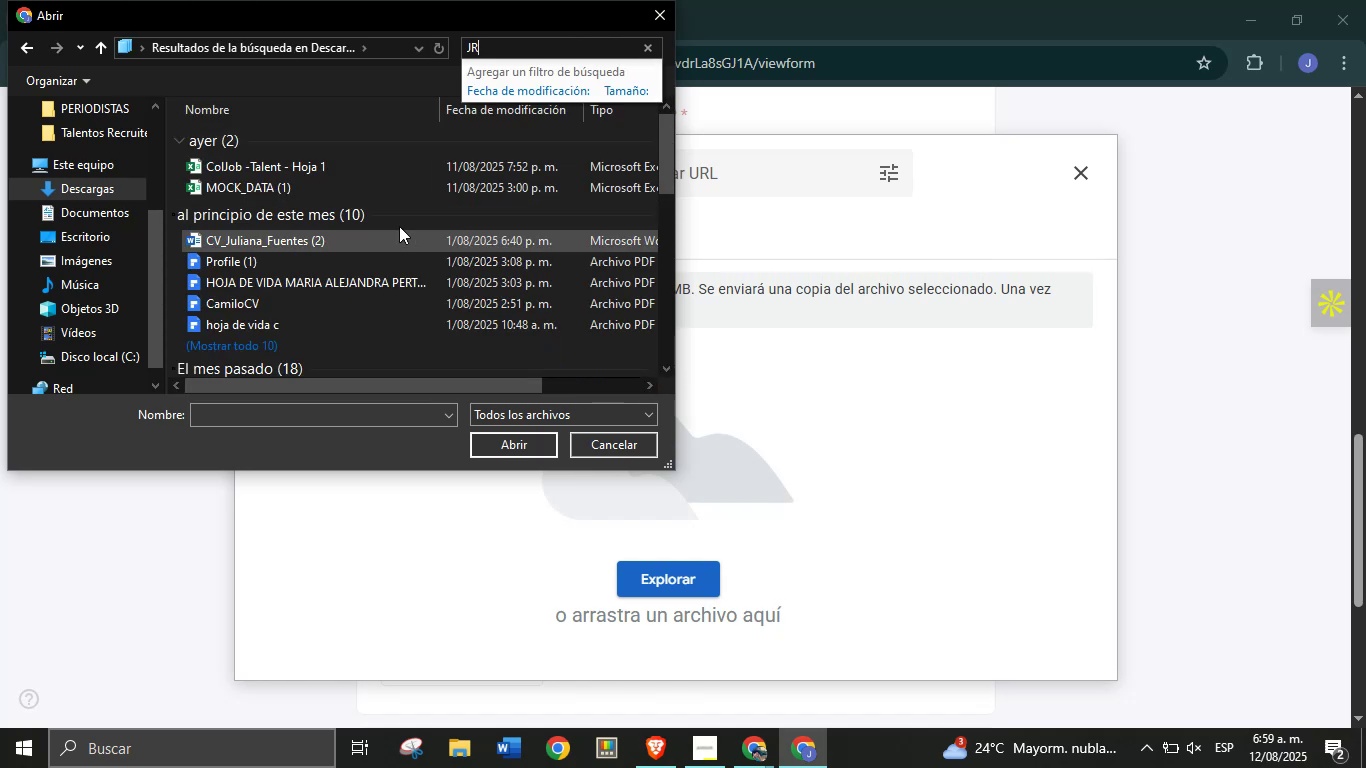 
scroll: coordinate [287, 312], scroll_direction: down, amount: 14.0
 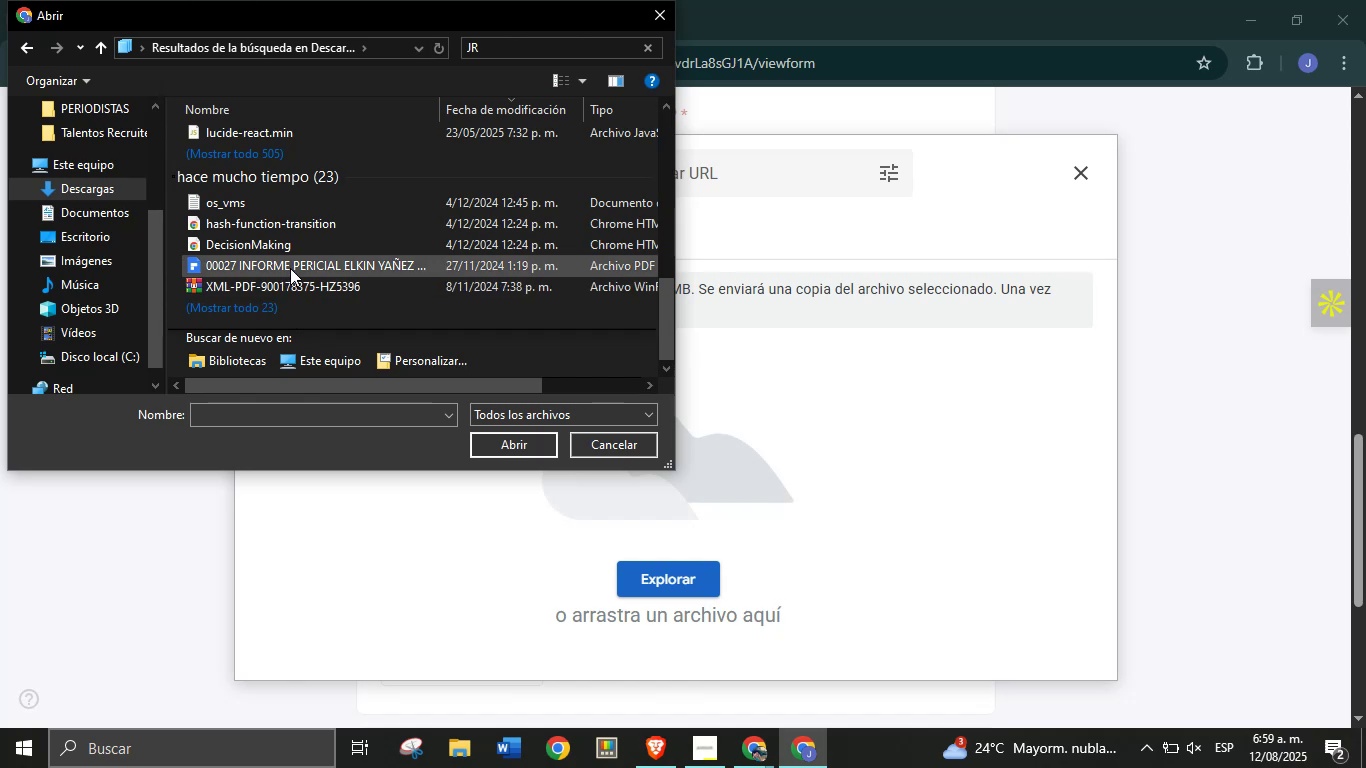 
scroll: coordinate [297, 259], scroll_direction: none, amount: 0.0
 